 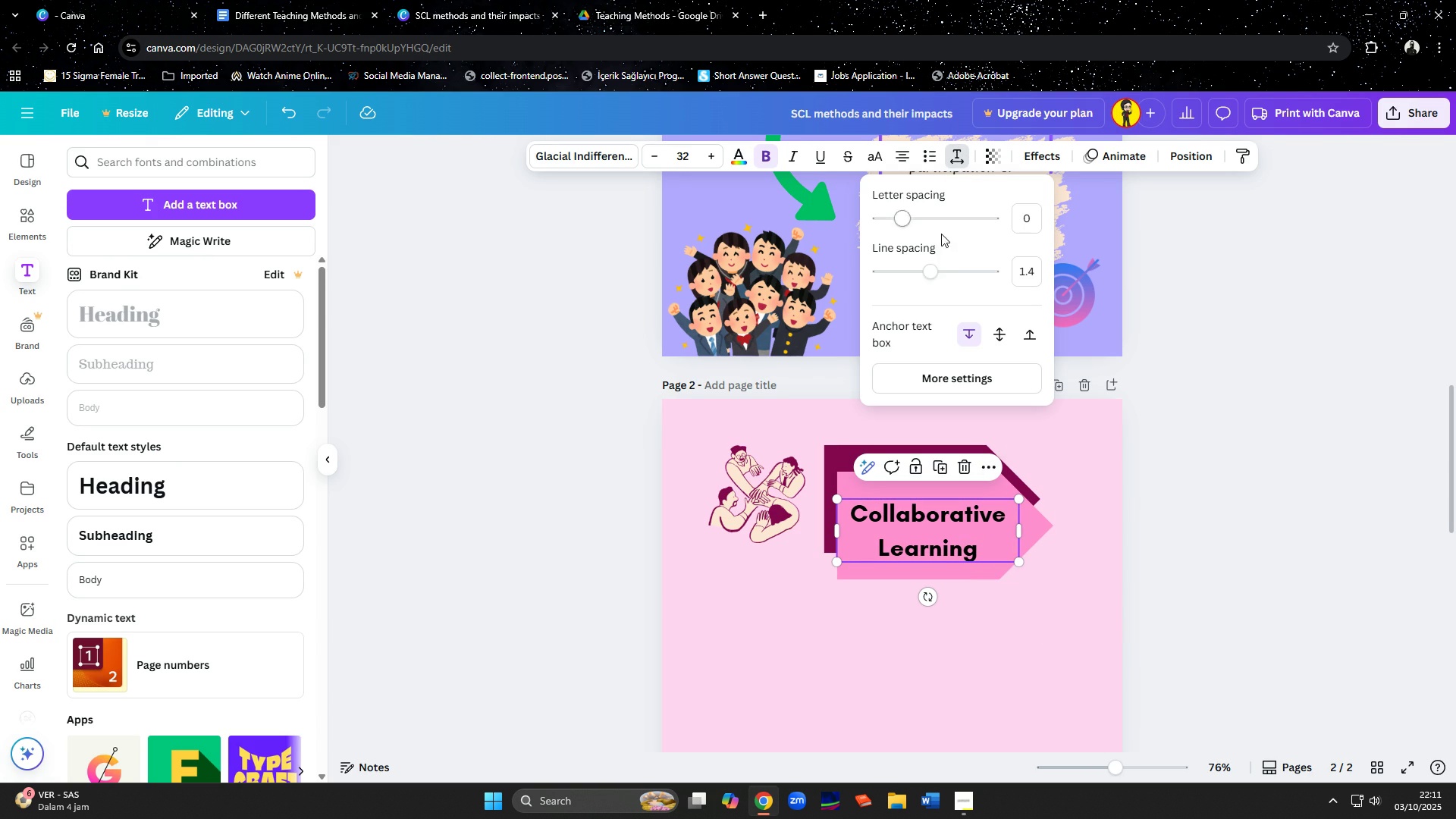 
mouse_move([914, 287])
 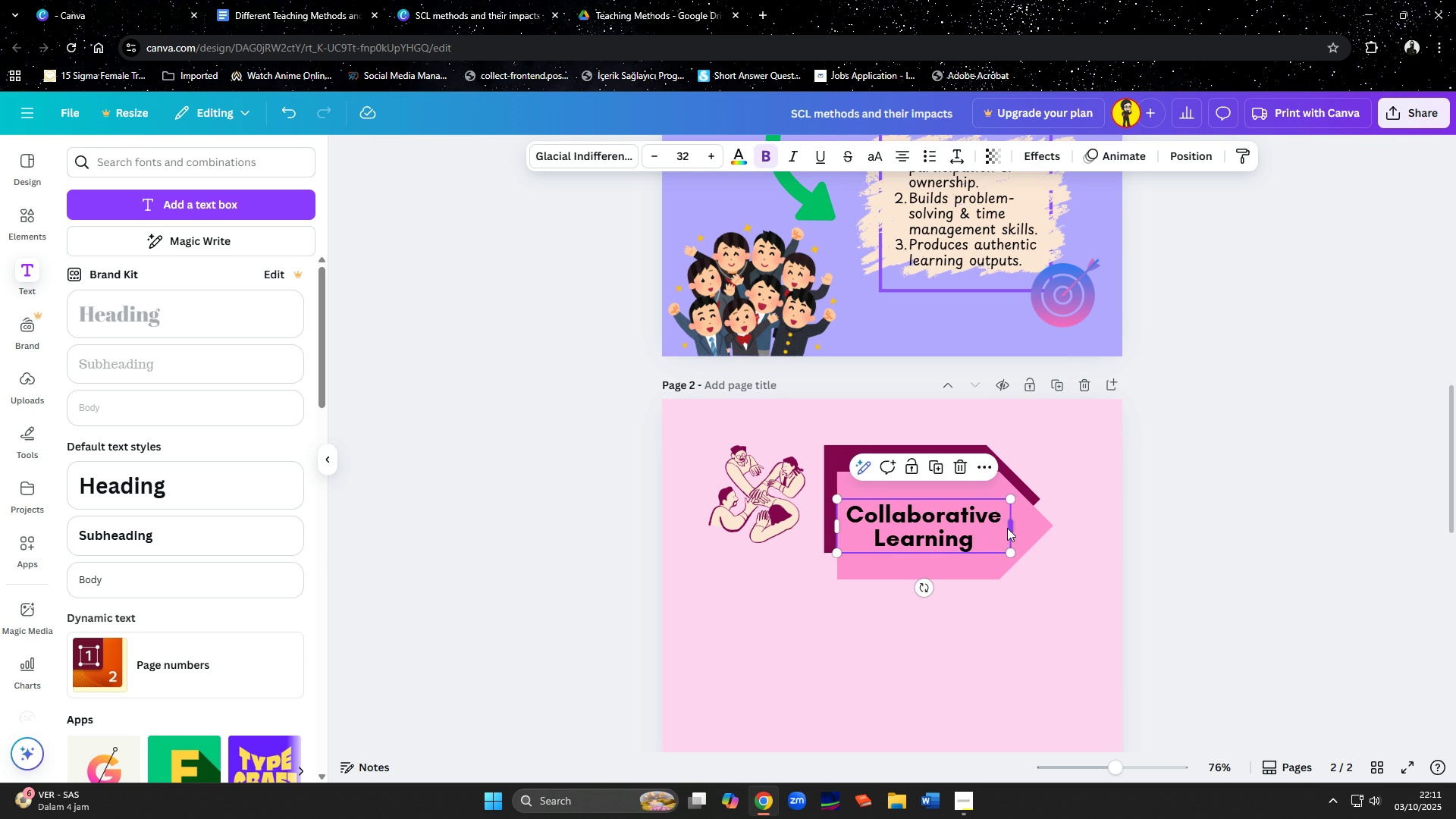 
left_click([978, 575])
 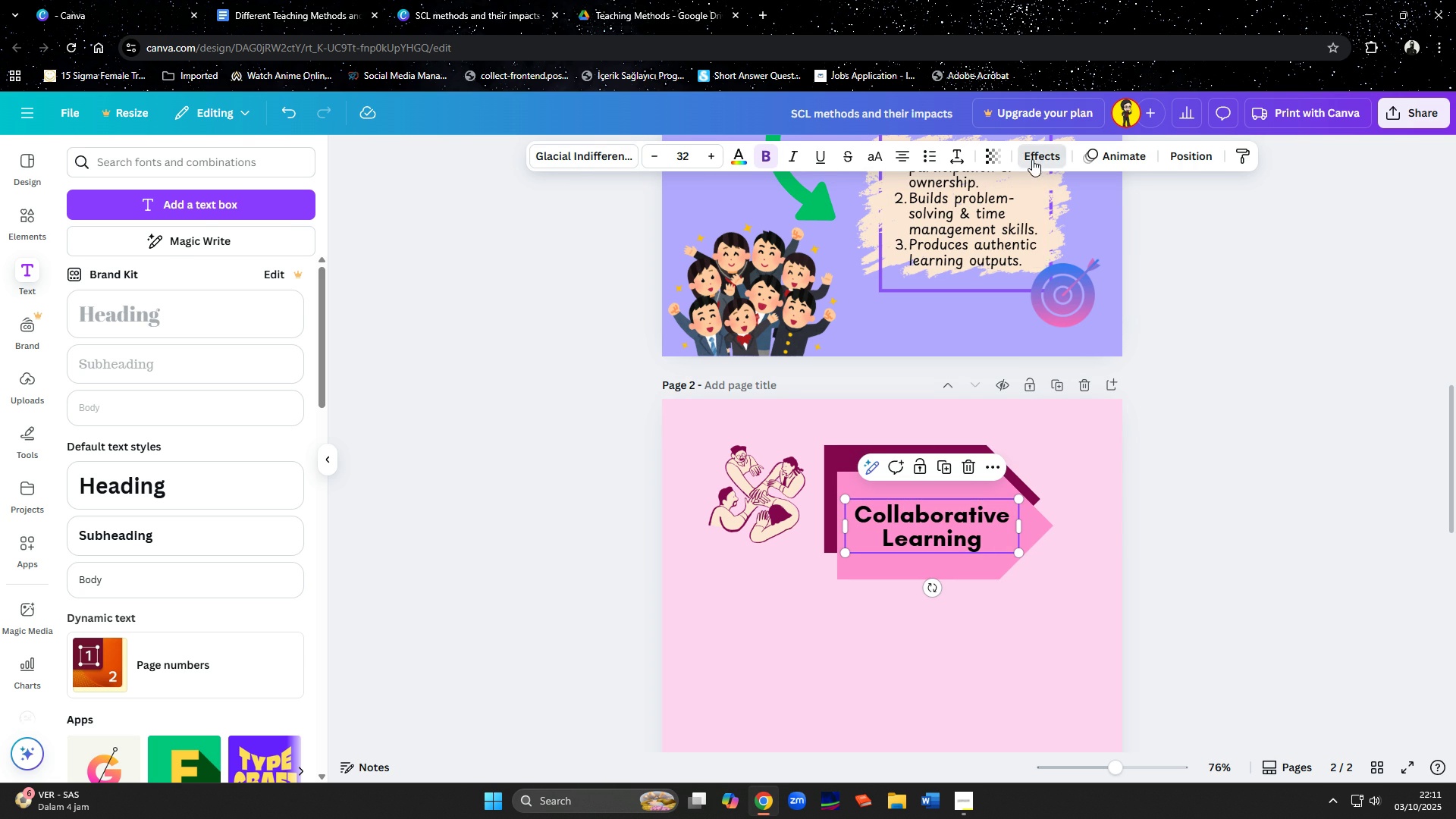 
left_click([276, 336])
 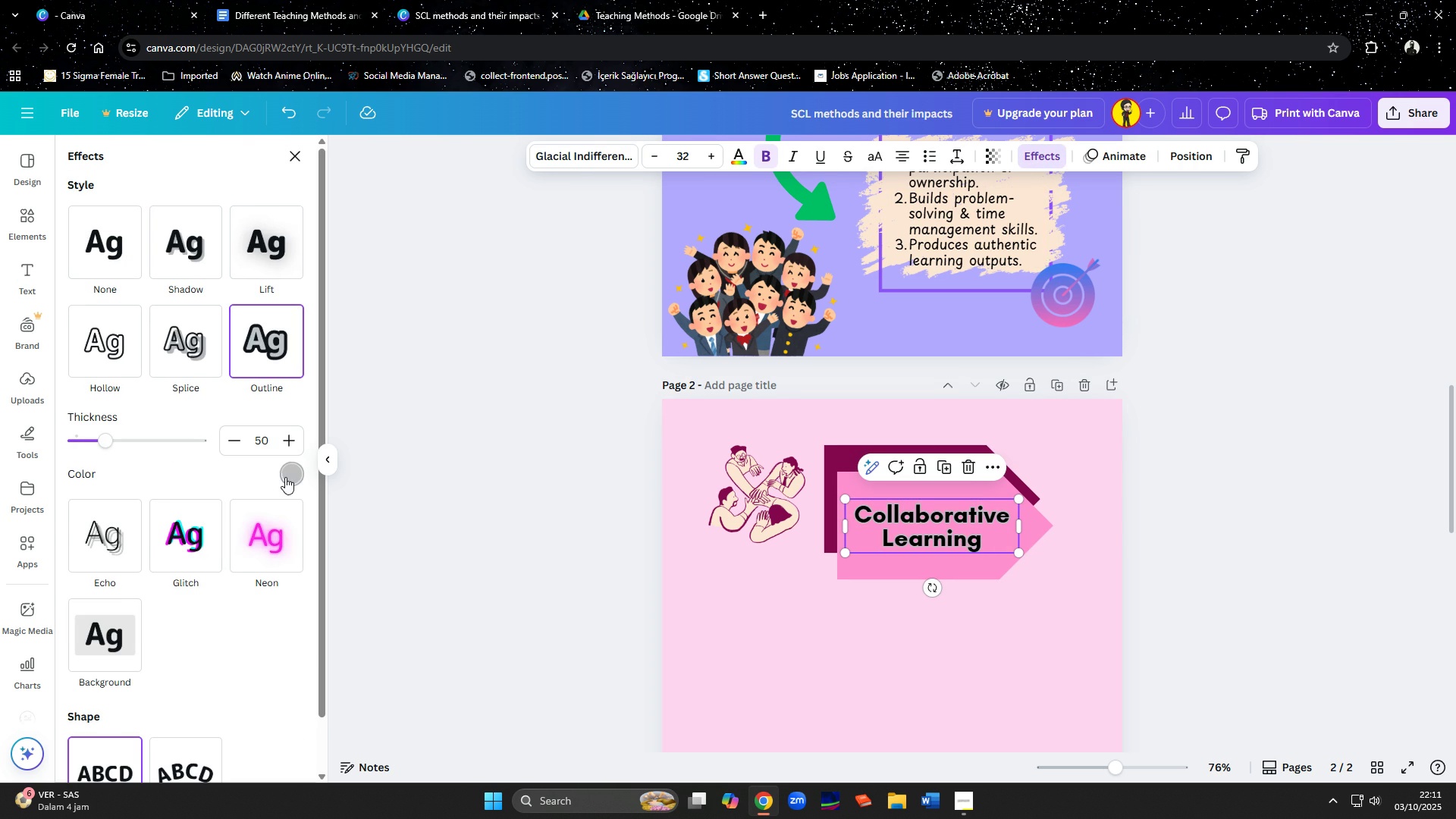 
left_click([285, 477])
 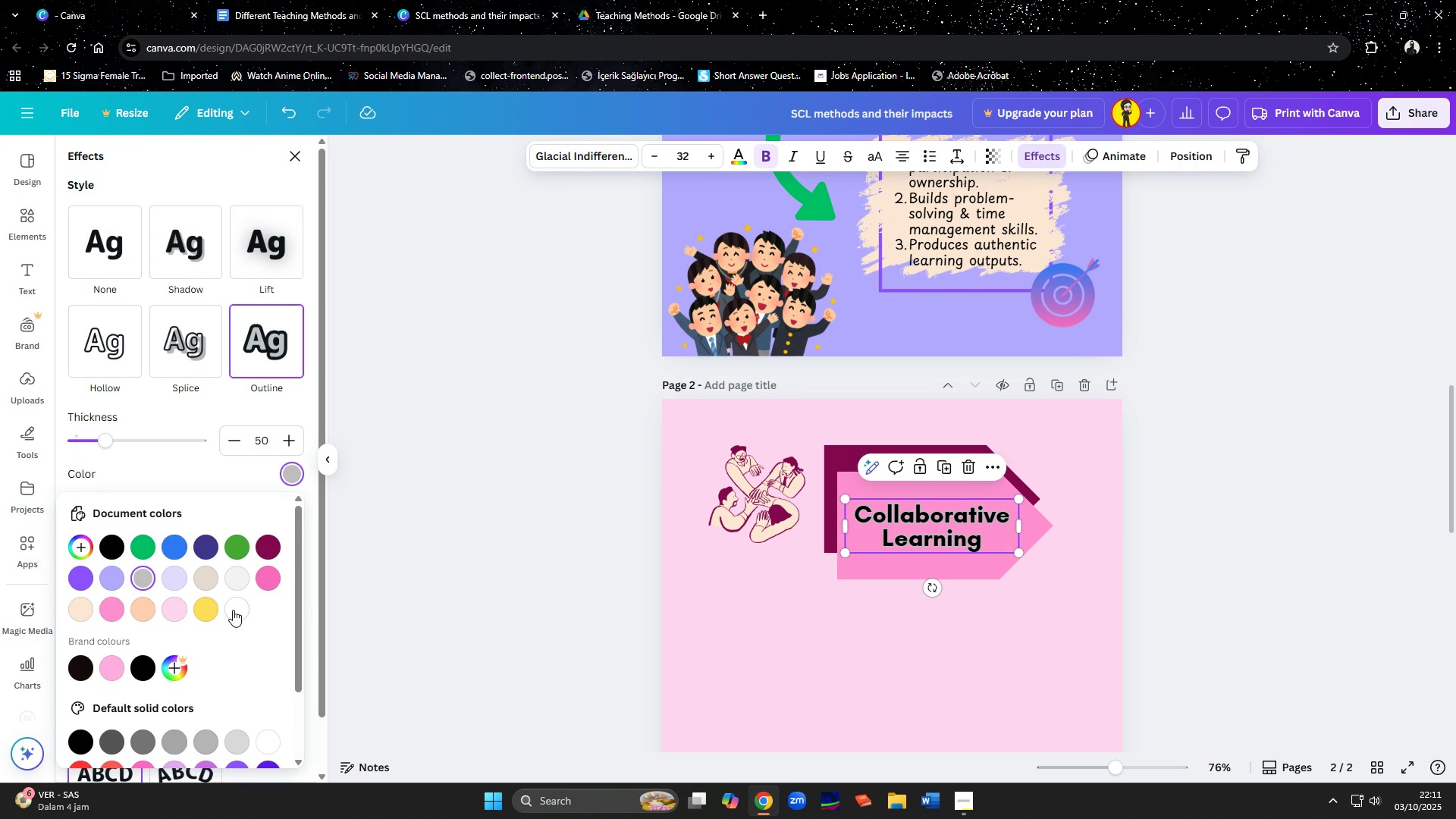 
left_click([234, 610])
 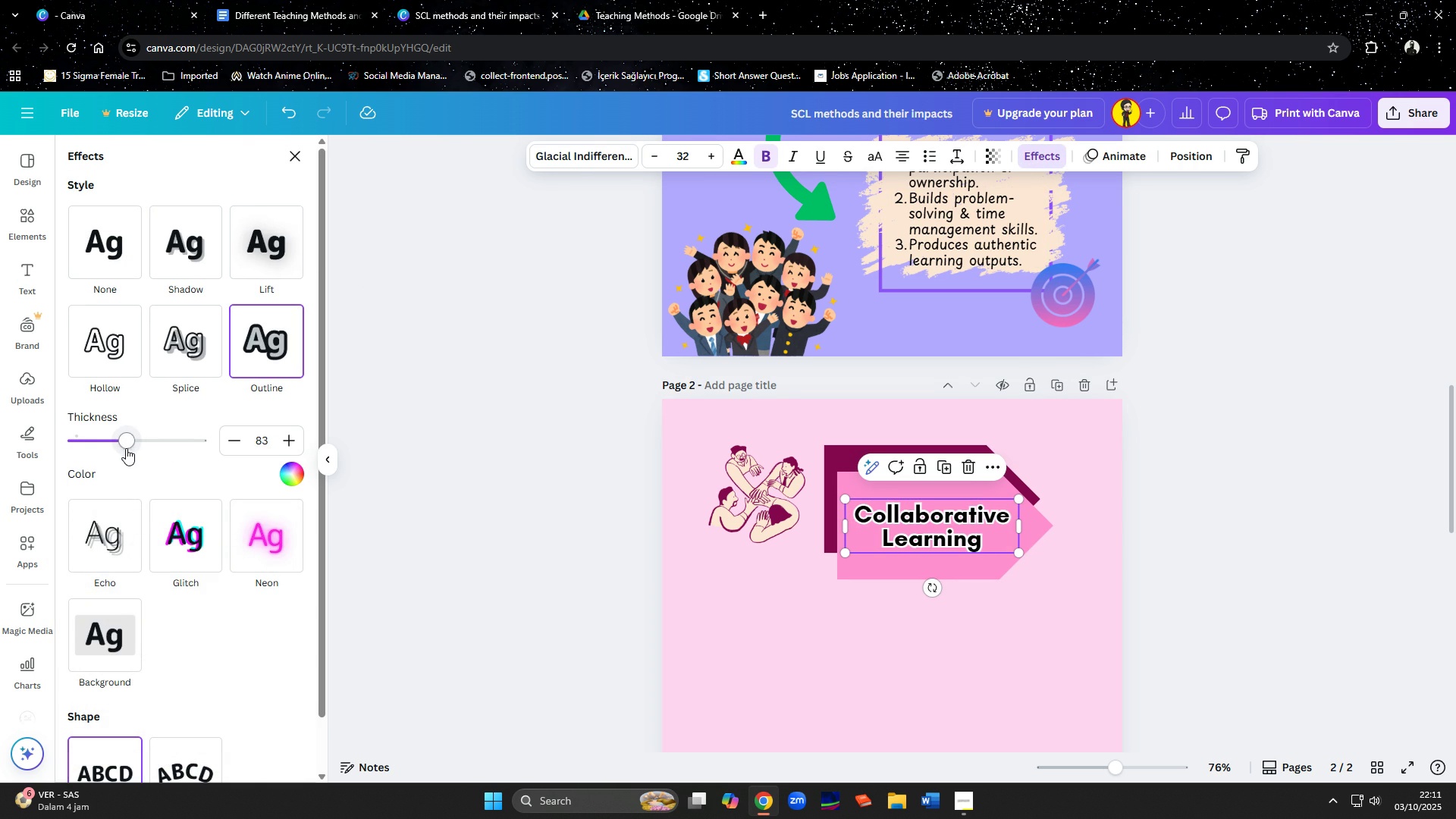 
left_click([790, 615])
 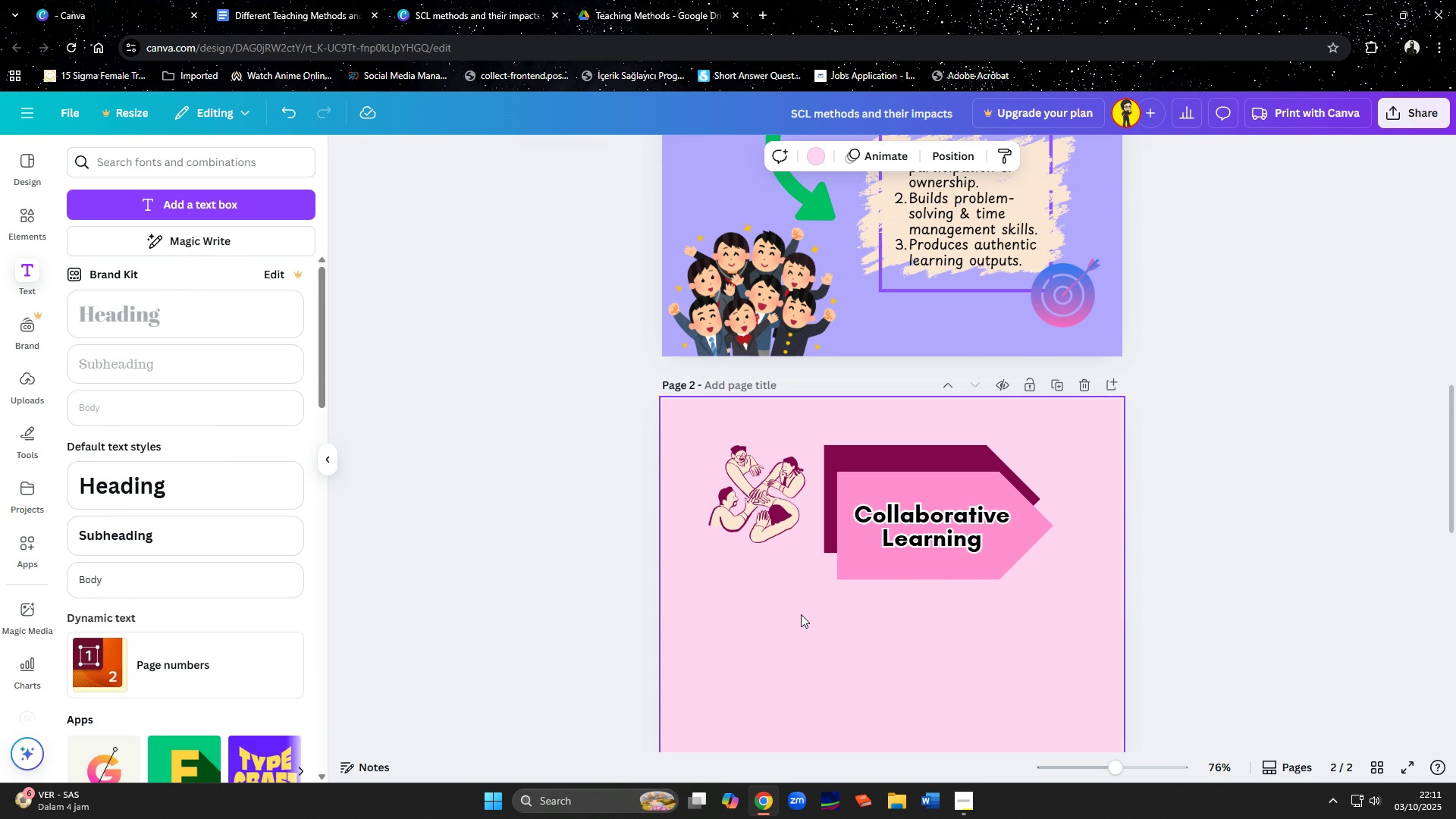 
scroll: coordinate [801, 614], scroll_direction: down, amount: 1.0
 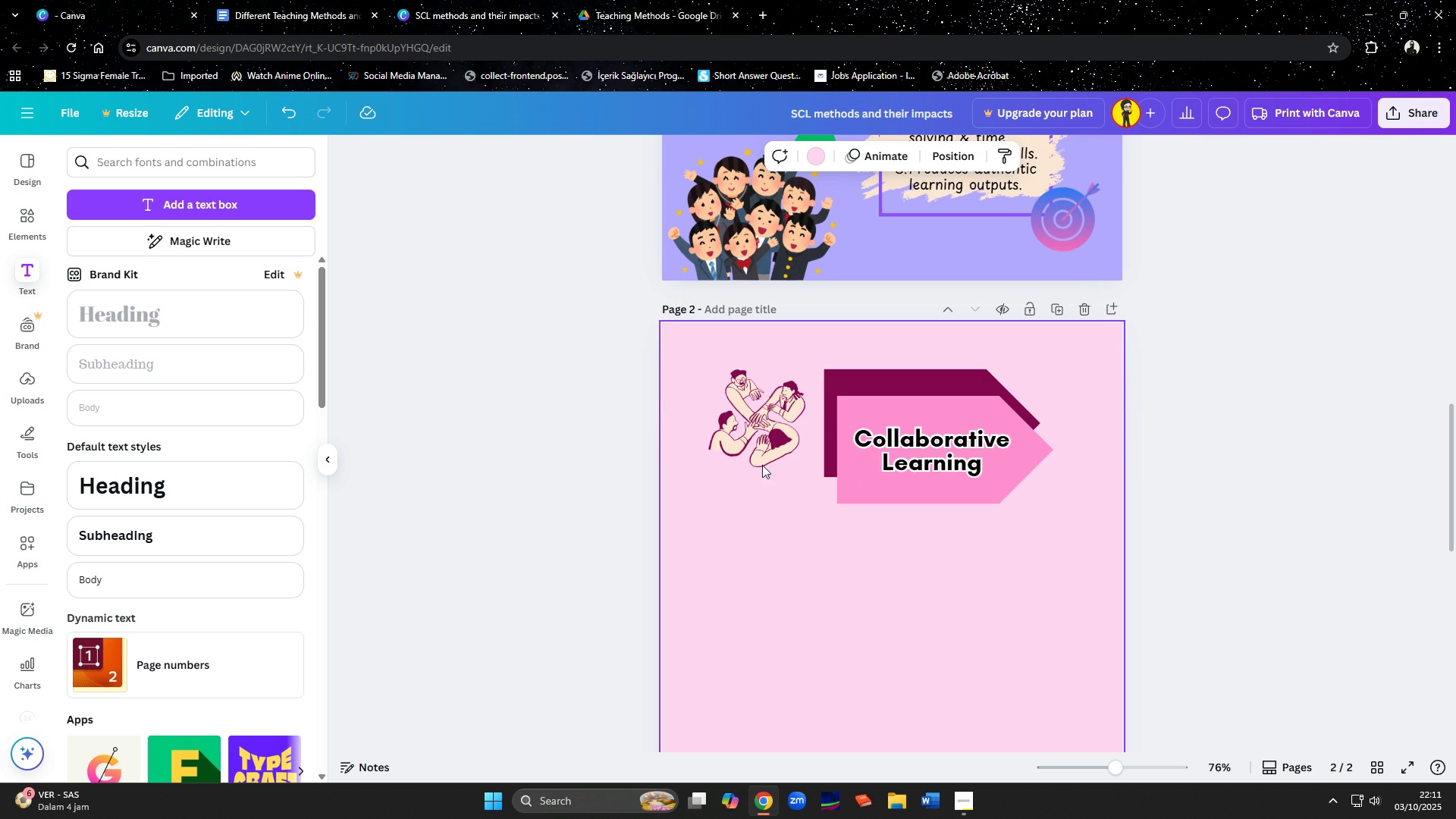 
mouse_move([762, 437])
 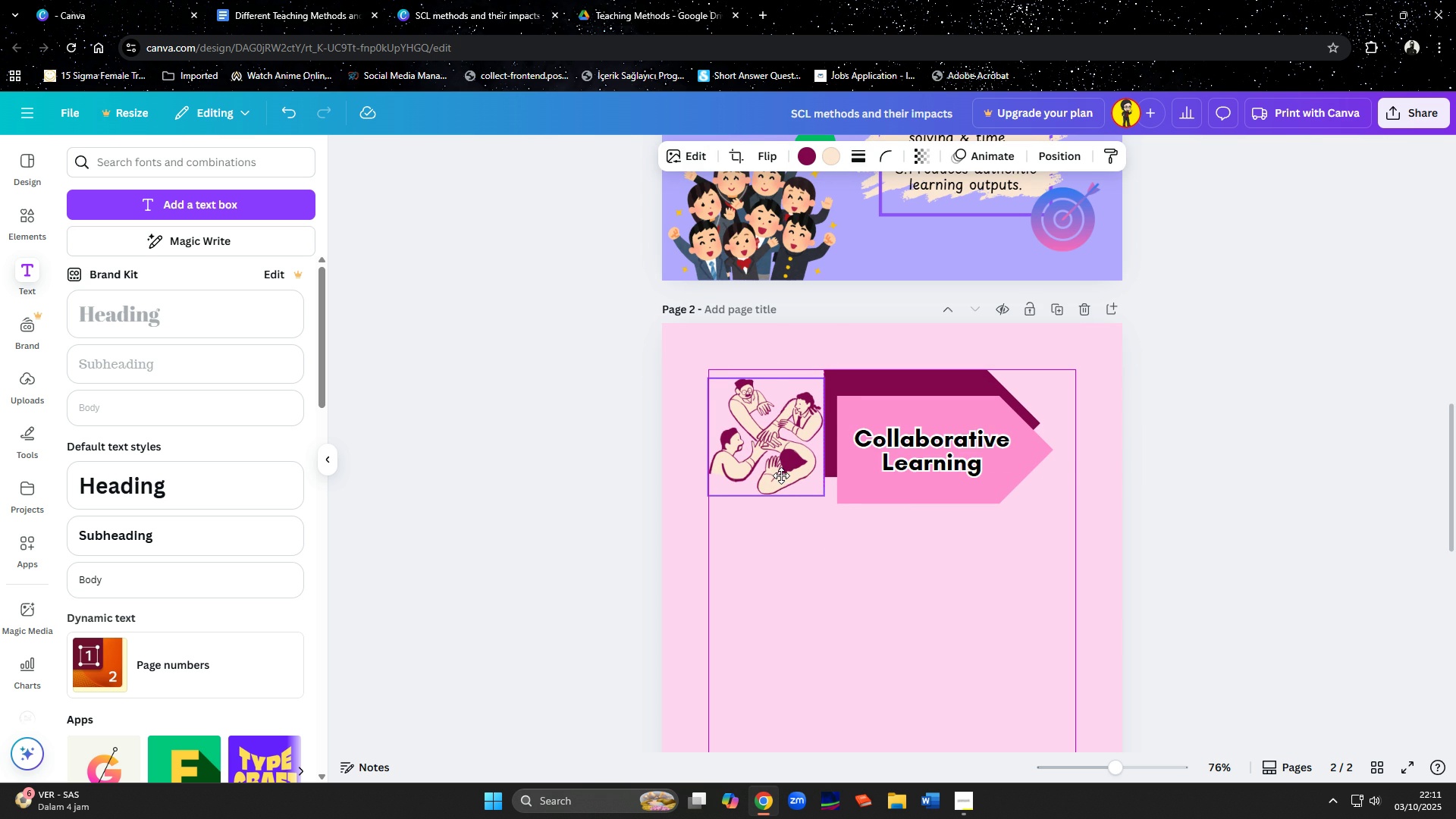 
wait(6.28)
 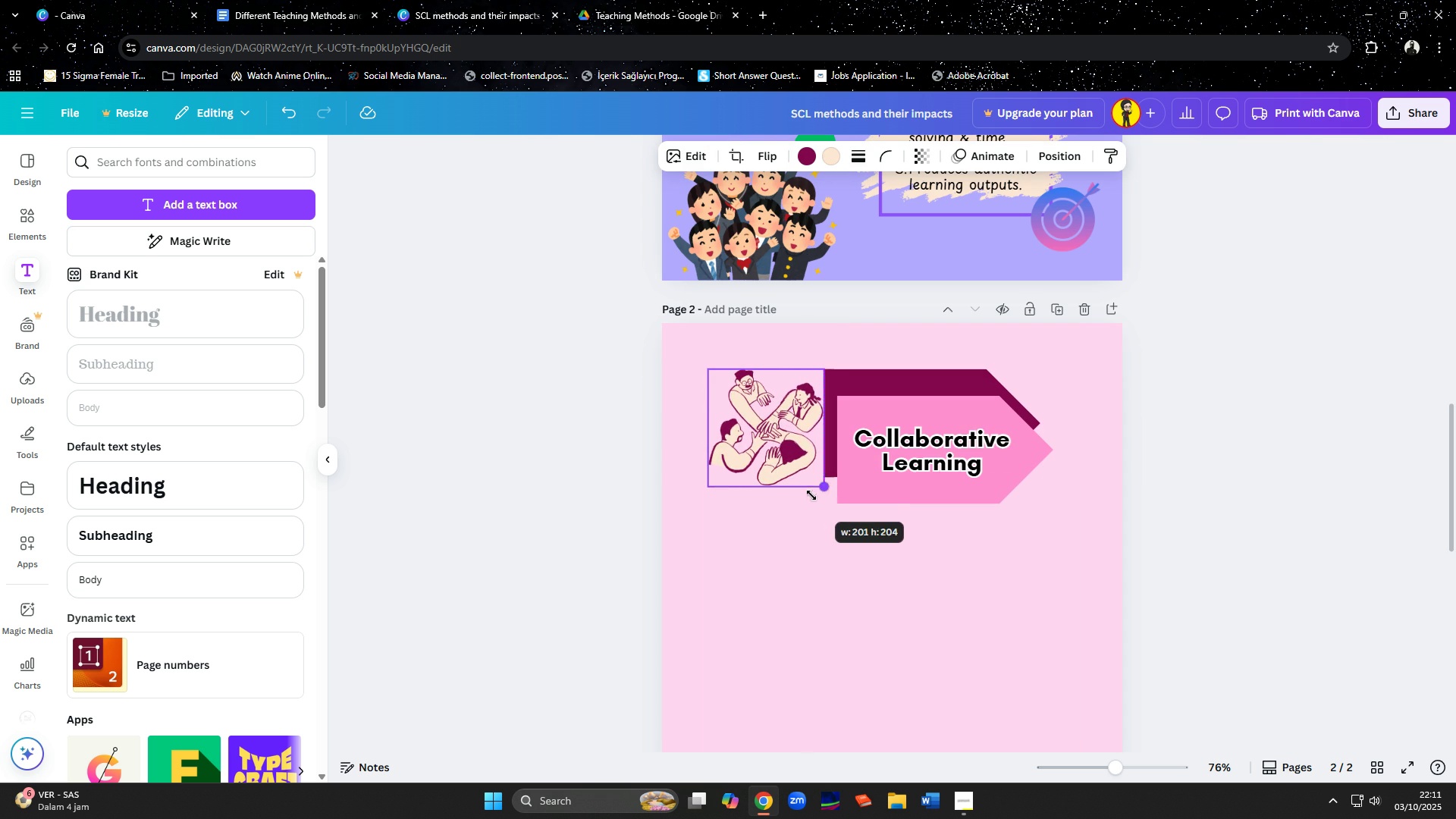 
left_click([814, 527])
 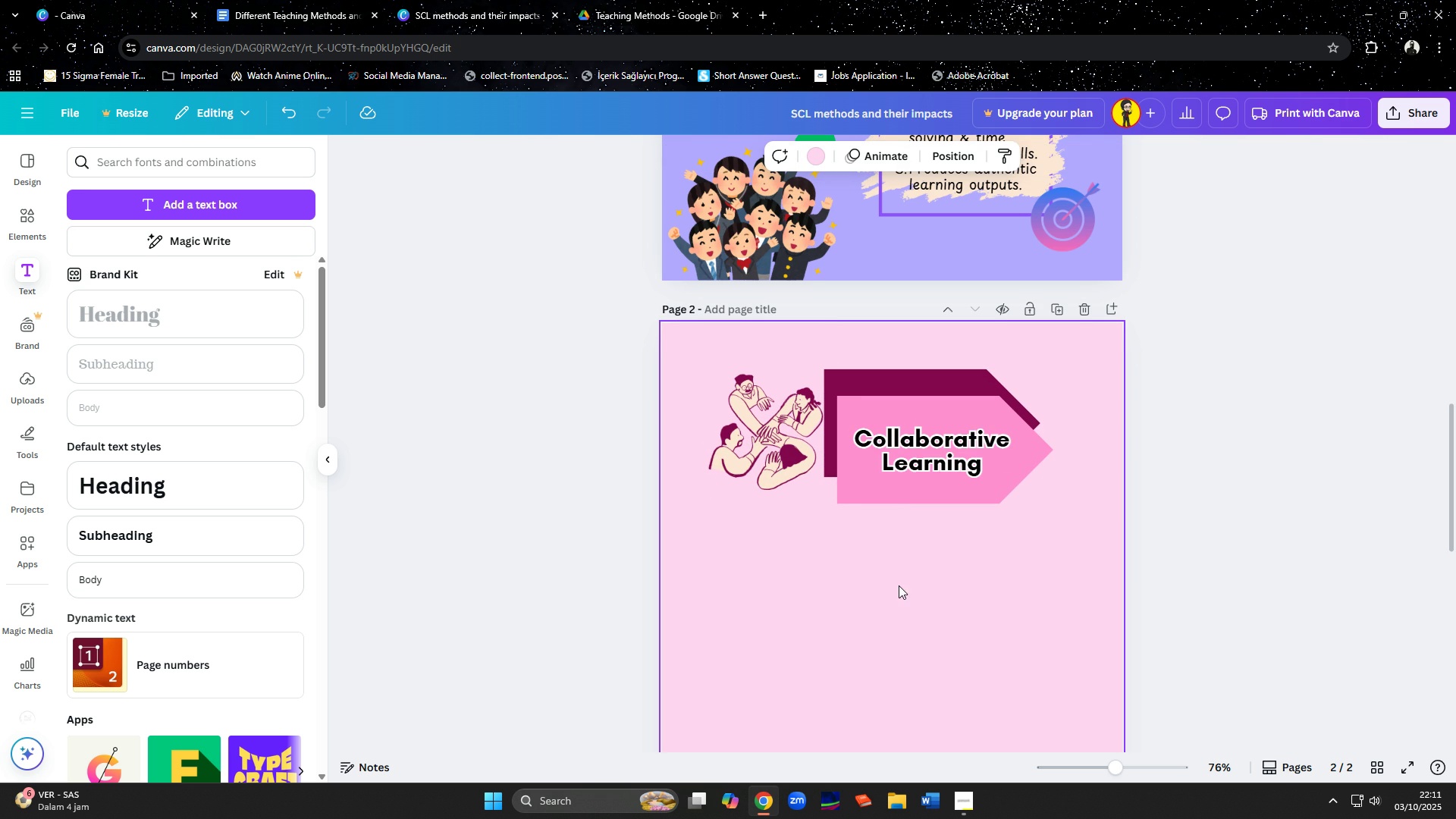 
scroll: coordinate [917, 566], scroll_direction: down, amount: 2.0
 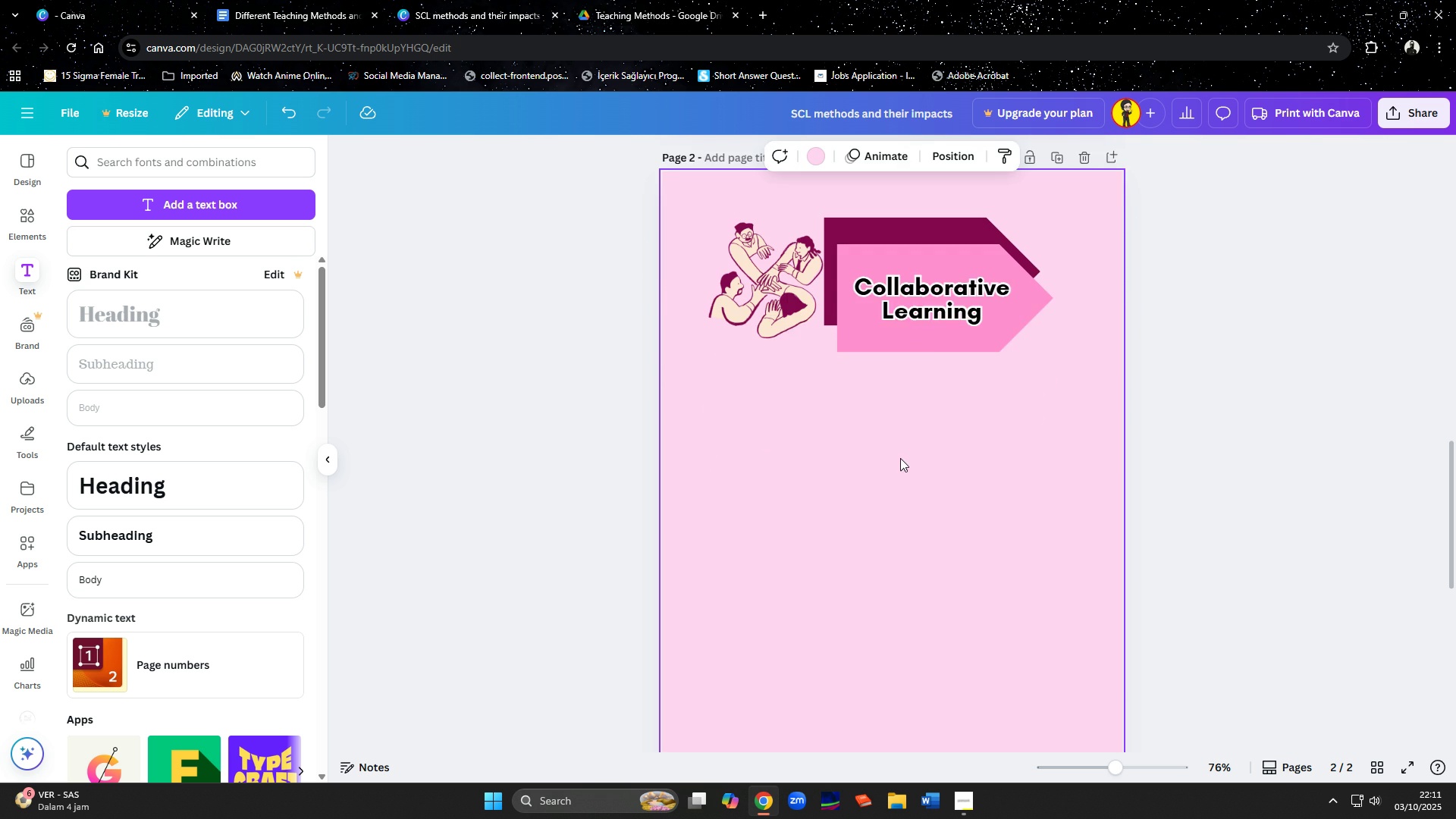 
scroll: coordinate [901, 458], scroll_direction: up, amount: 1.0
 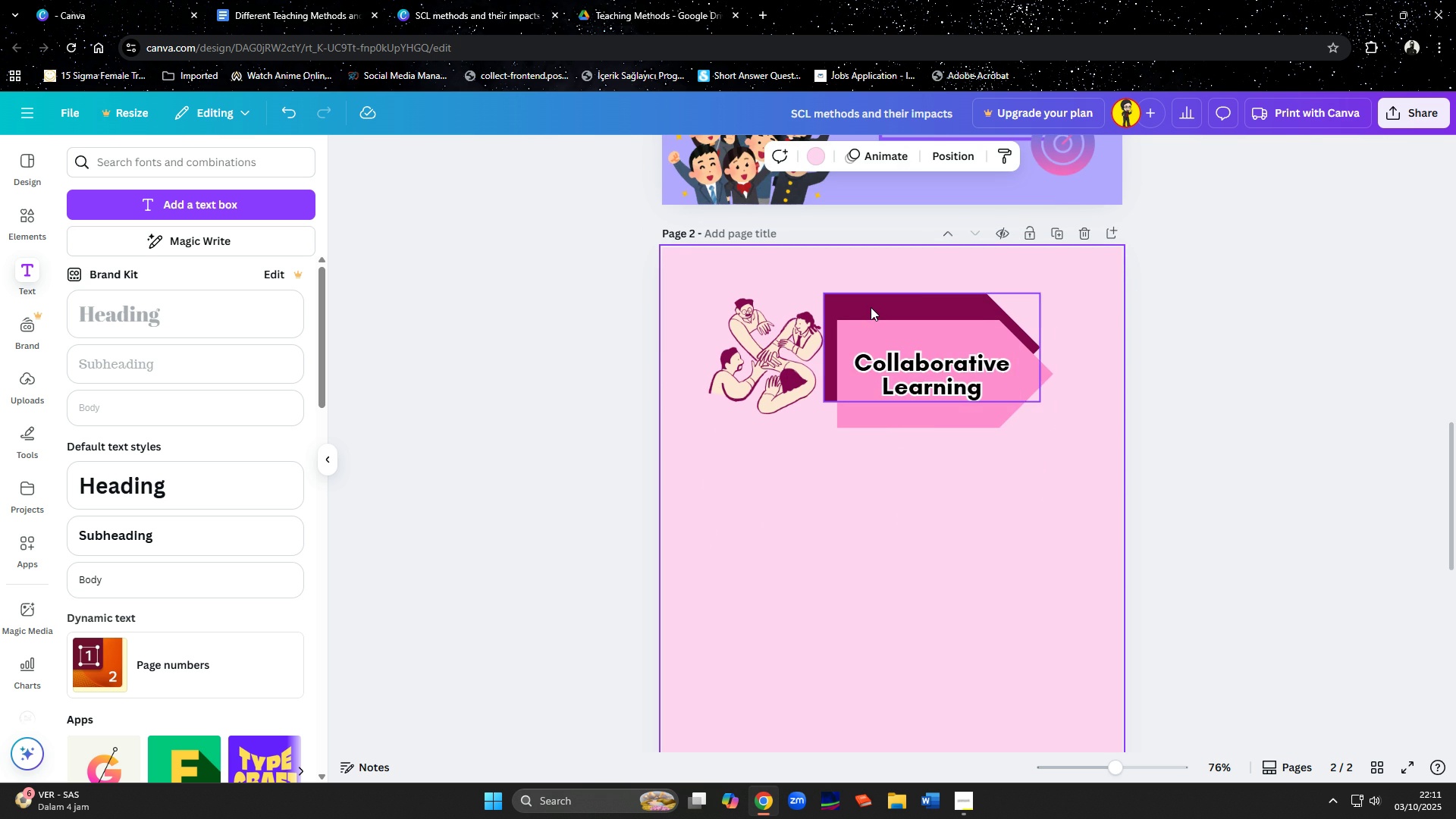 
left_click([871, 306])
 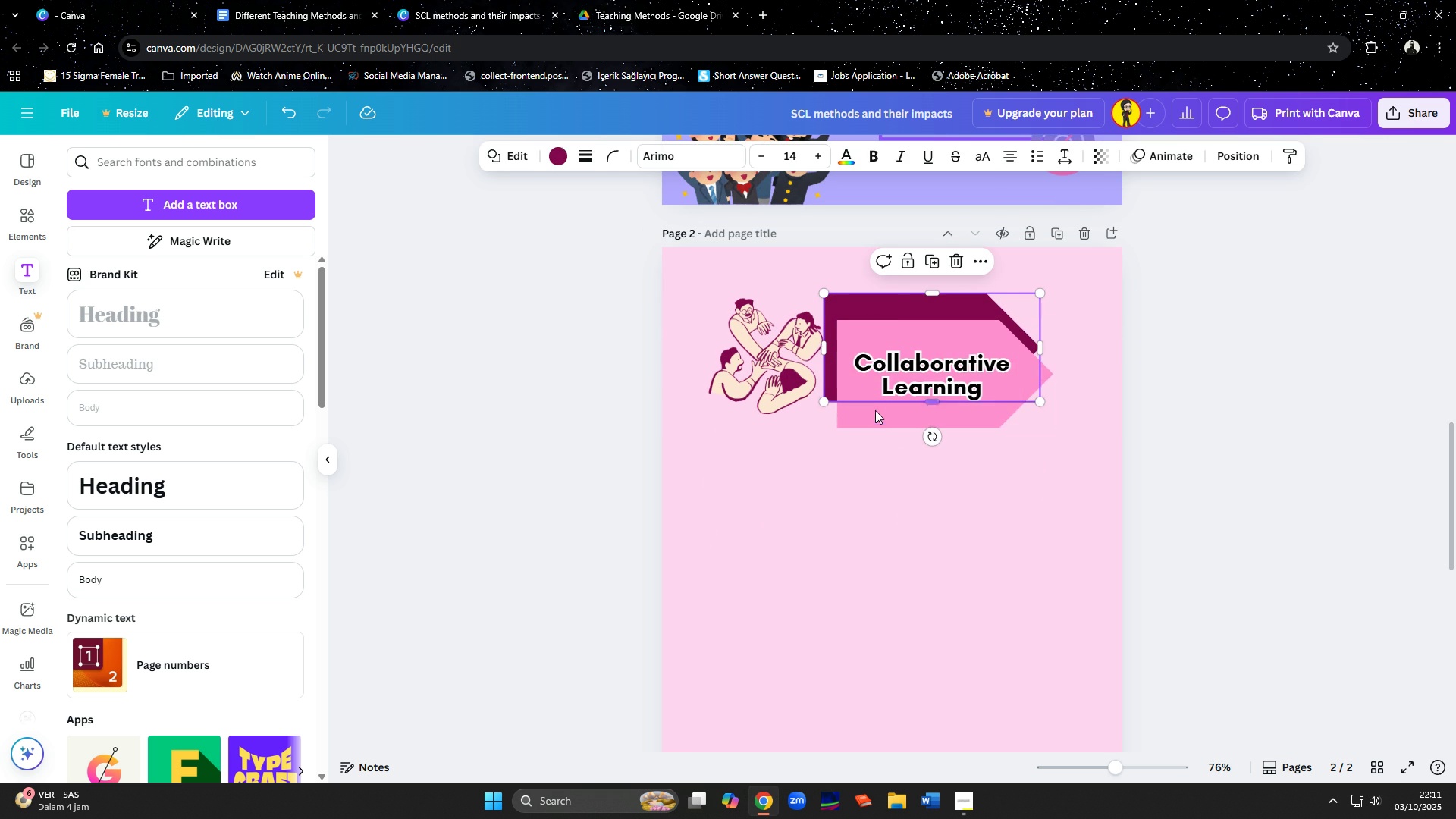 
left_click([874, 415])
 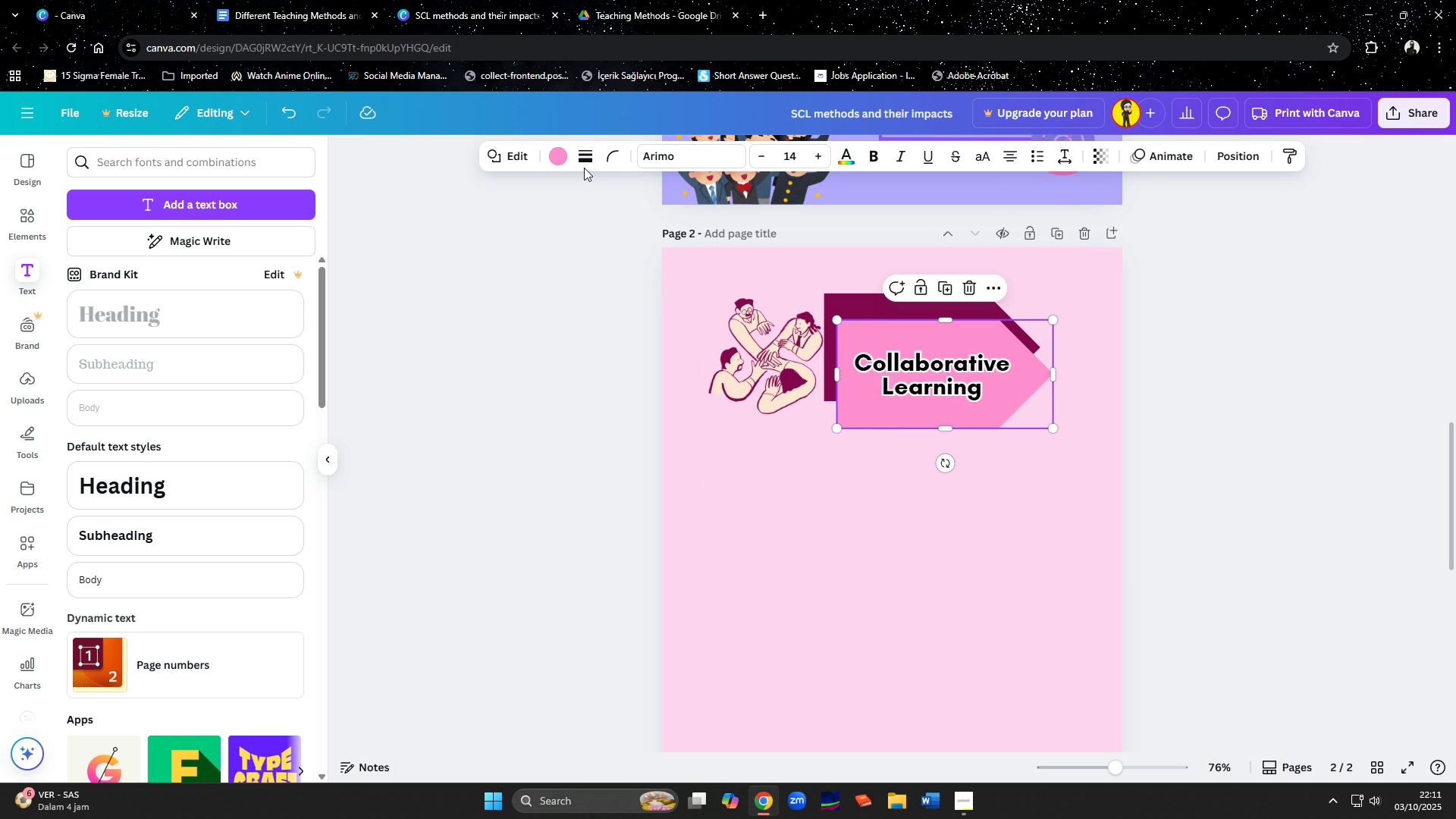 
left_click([584, 155])
 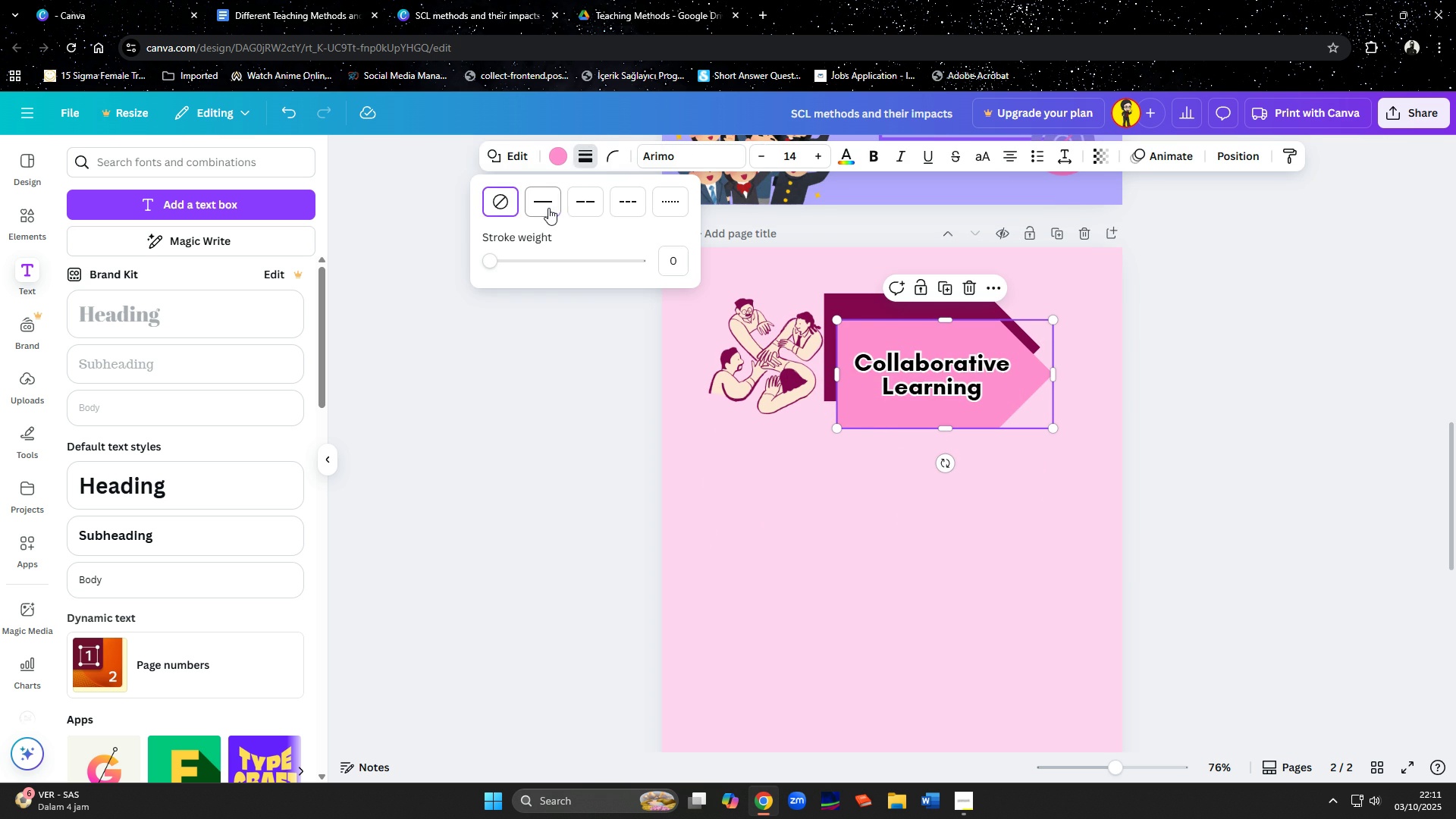 
left_click([548, 208])
 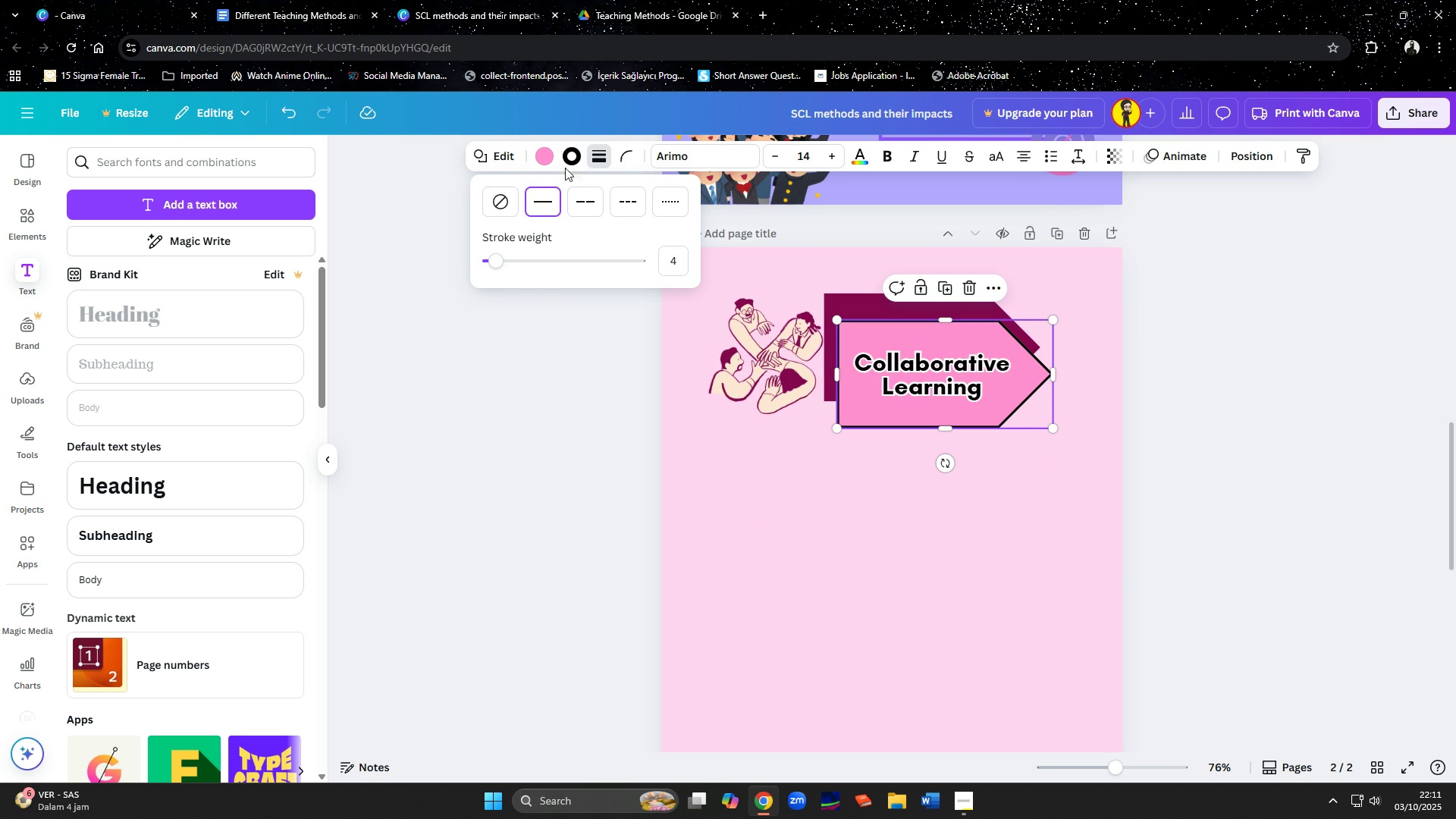 
left_click([563, 157])
 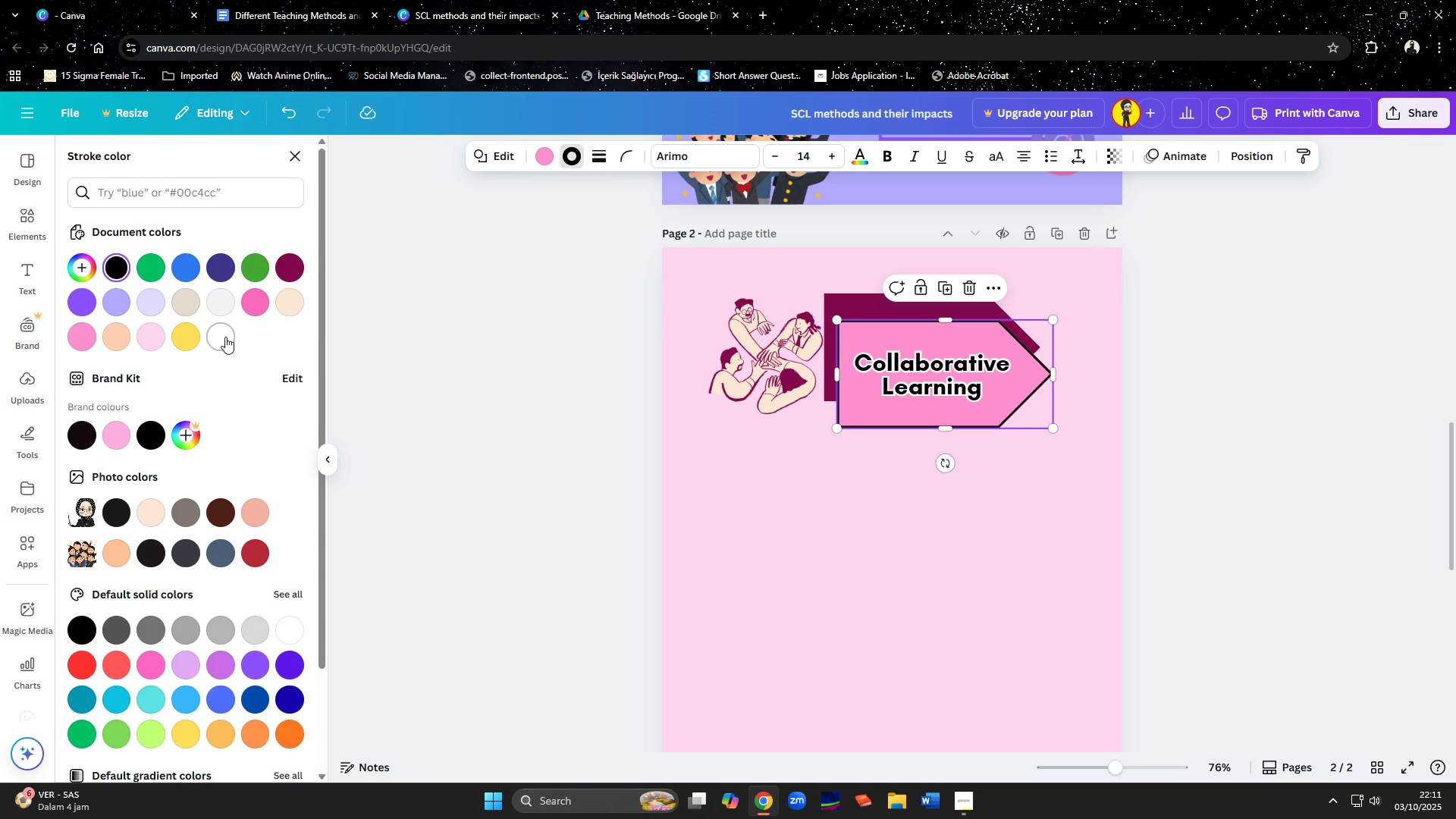 
left_click([223, 337])
 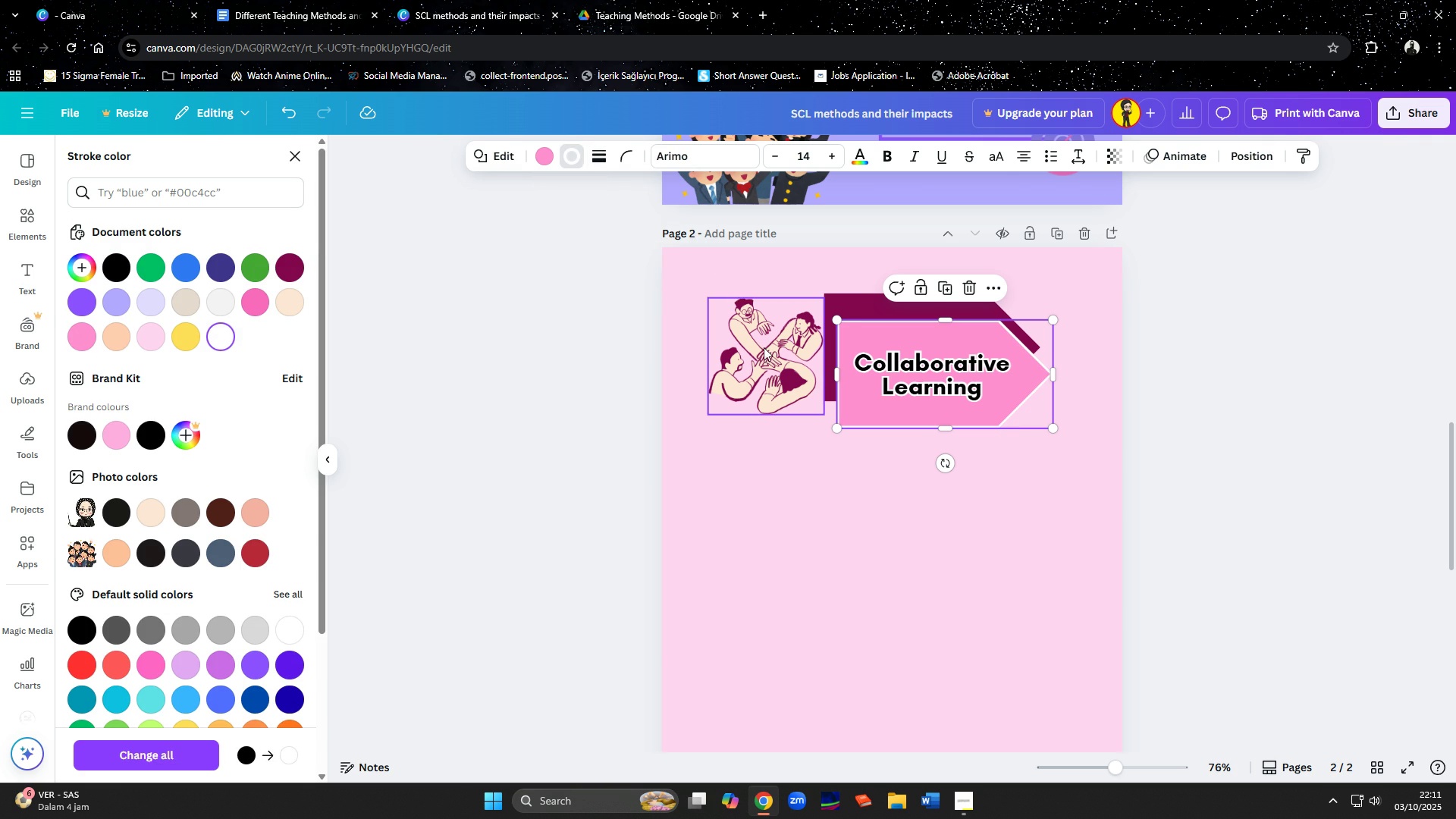 
left_click([823, 466])
 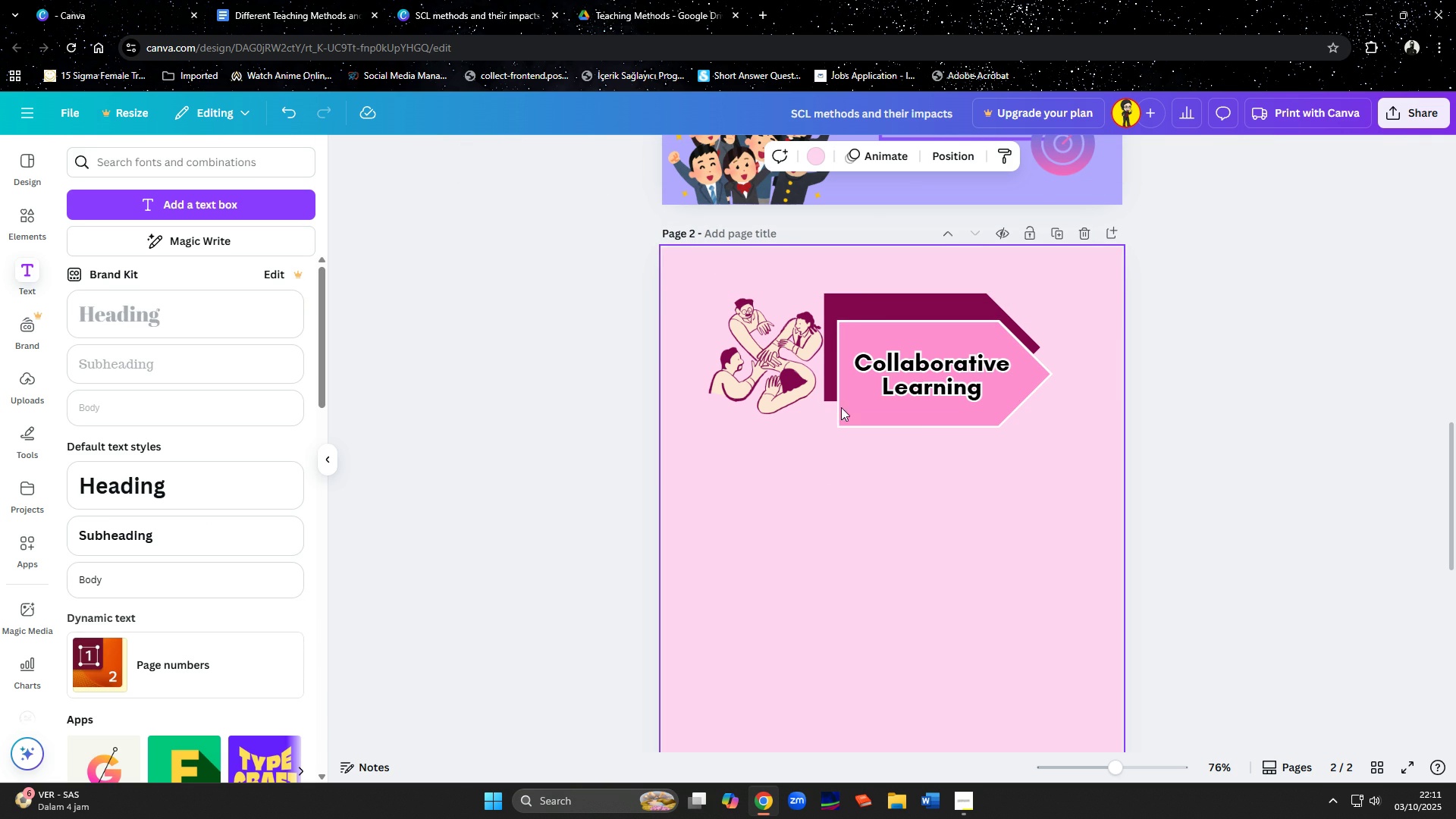 
double_click([823, 466])
 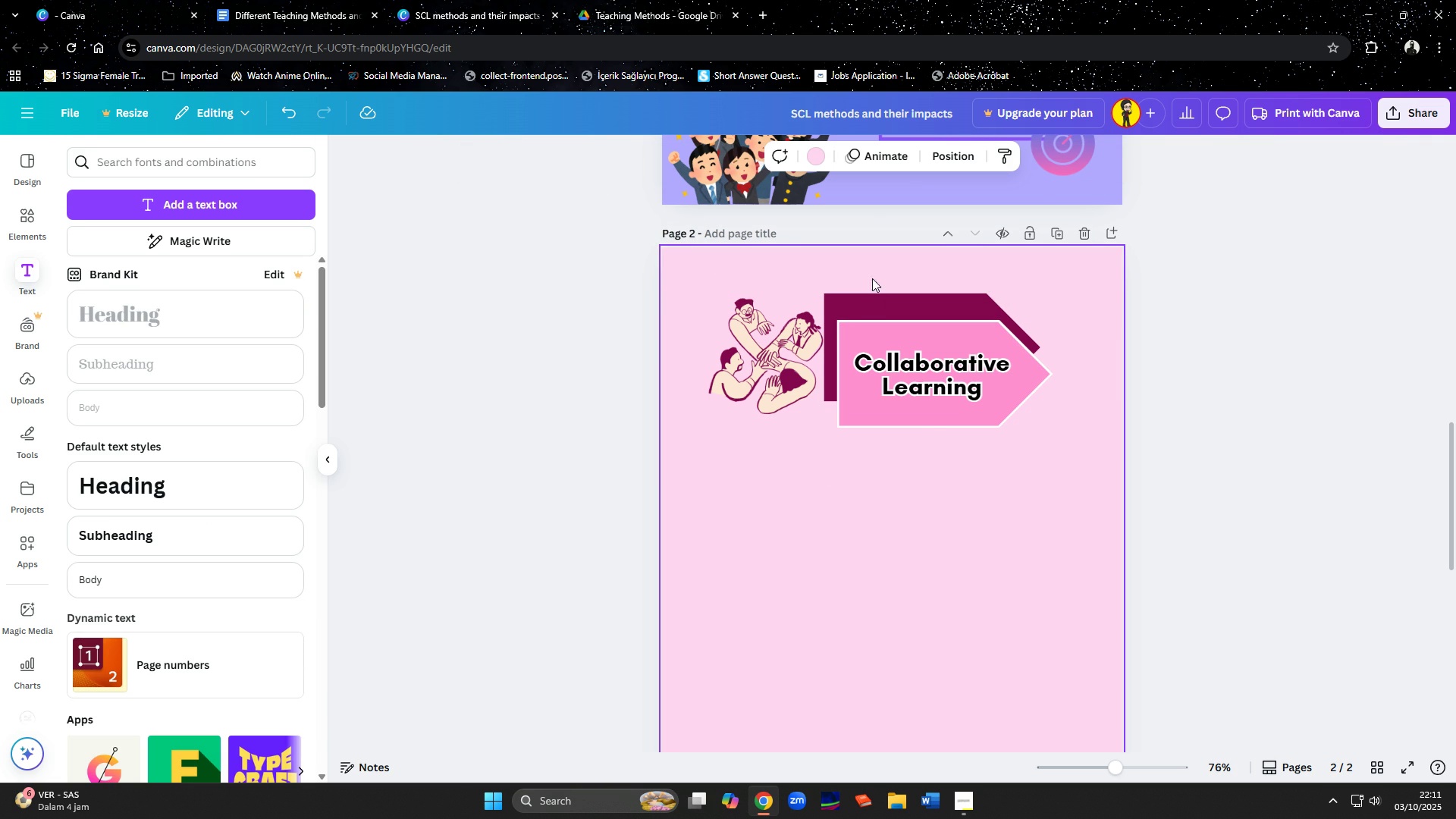 
left_click([869, 293])
 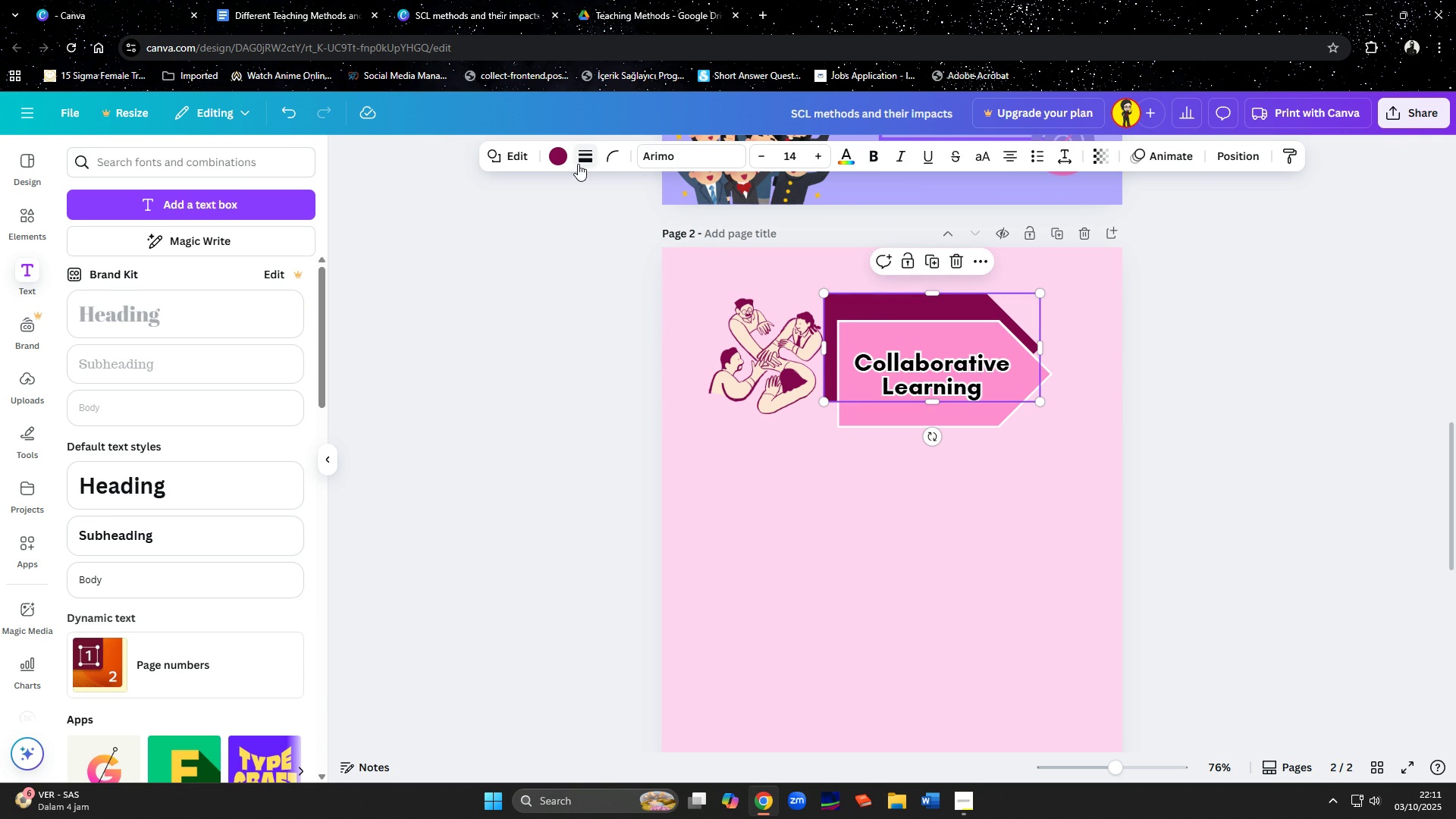 
left_click([578, 164])
 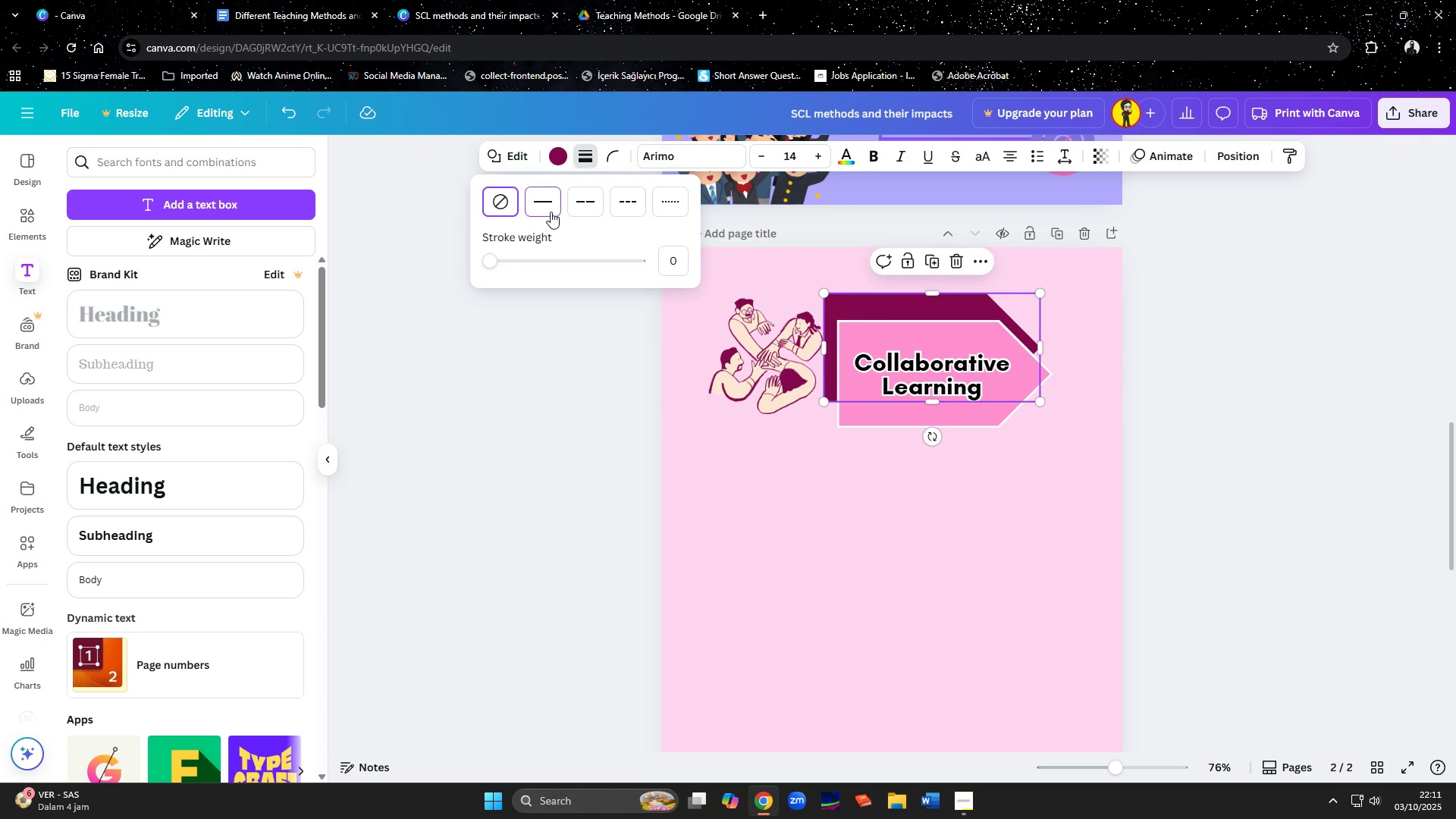 
left_click([551, 212])
 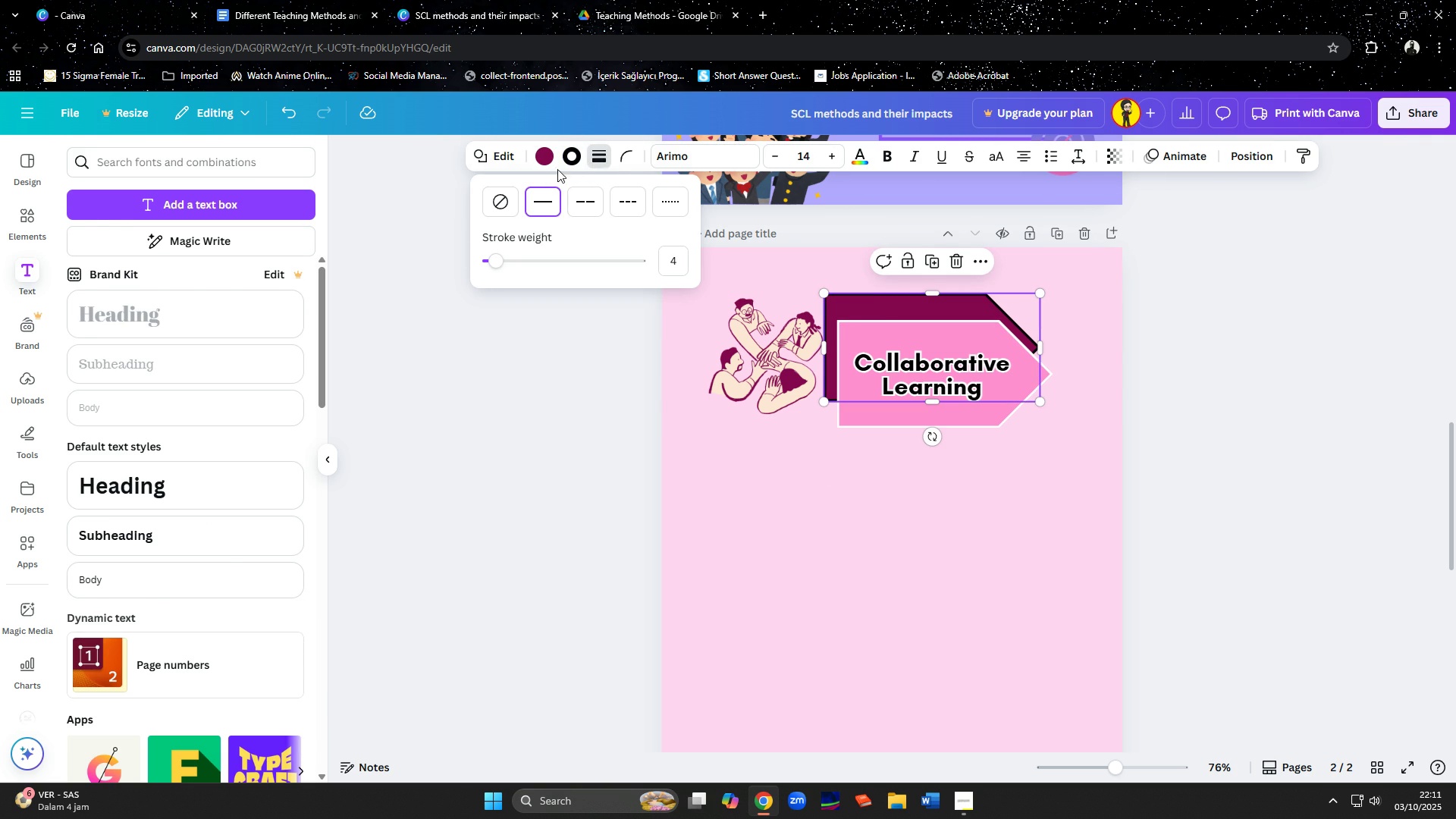 
left_click([568, 162])
 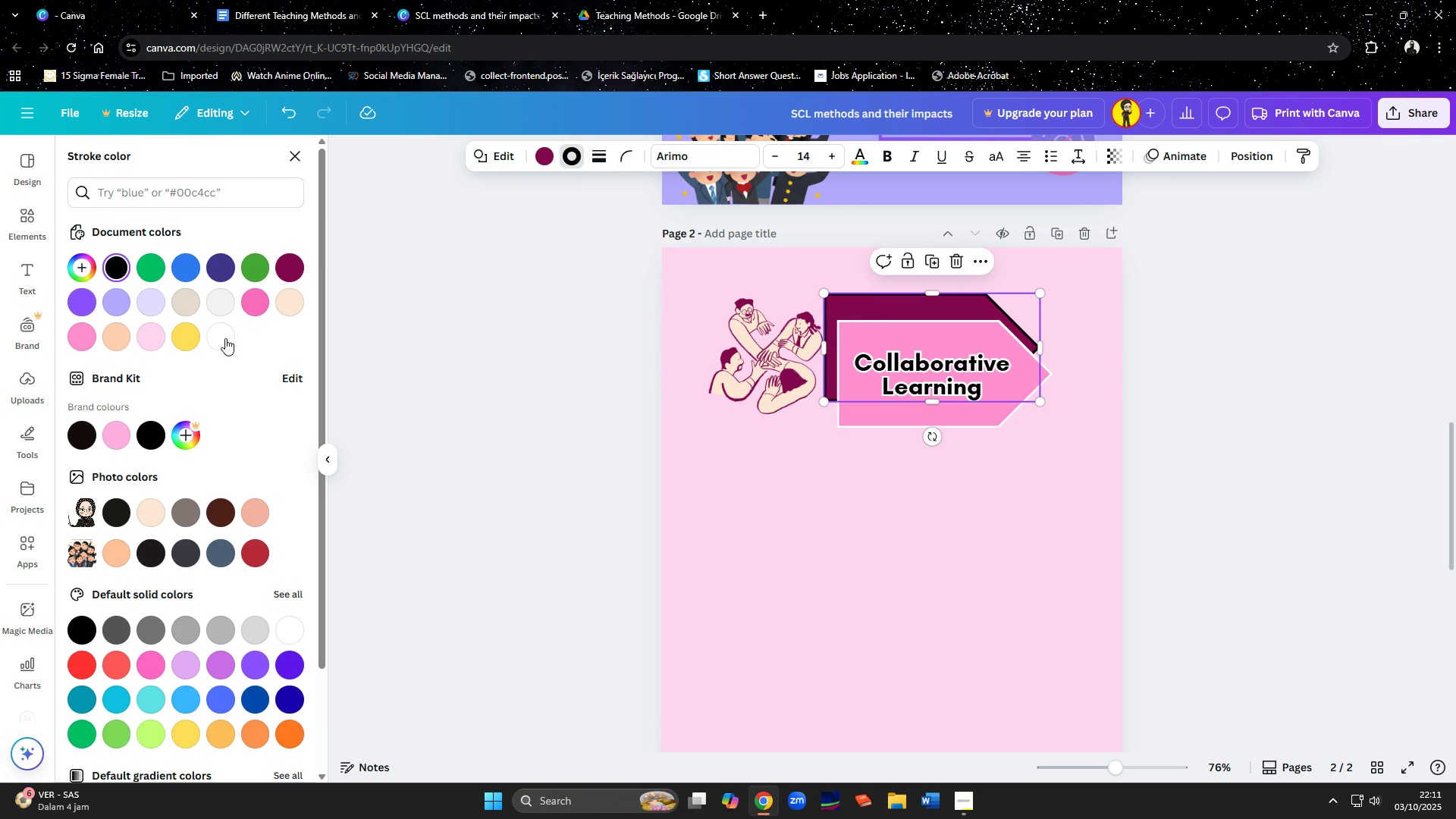 
left_click([220, 339])
 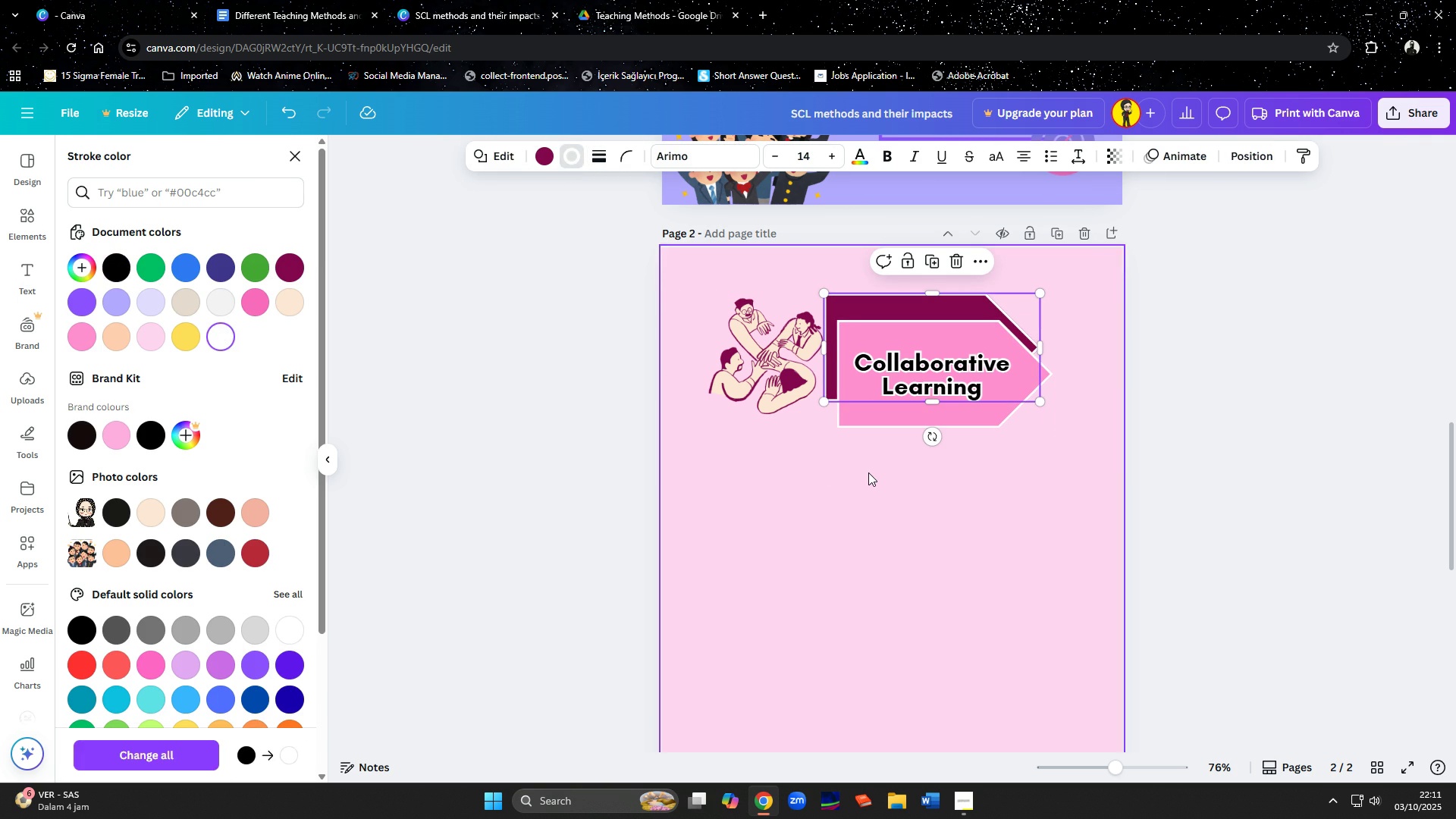 
left_click([867, 475])
 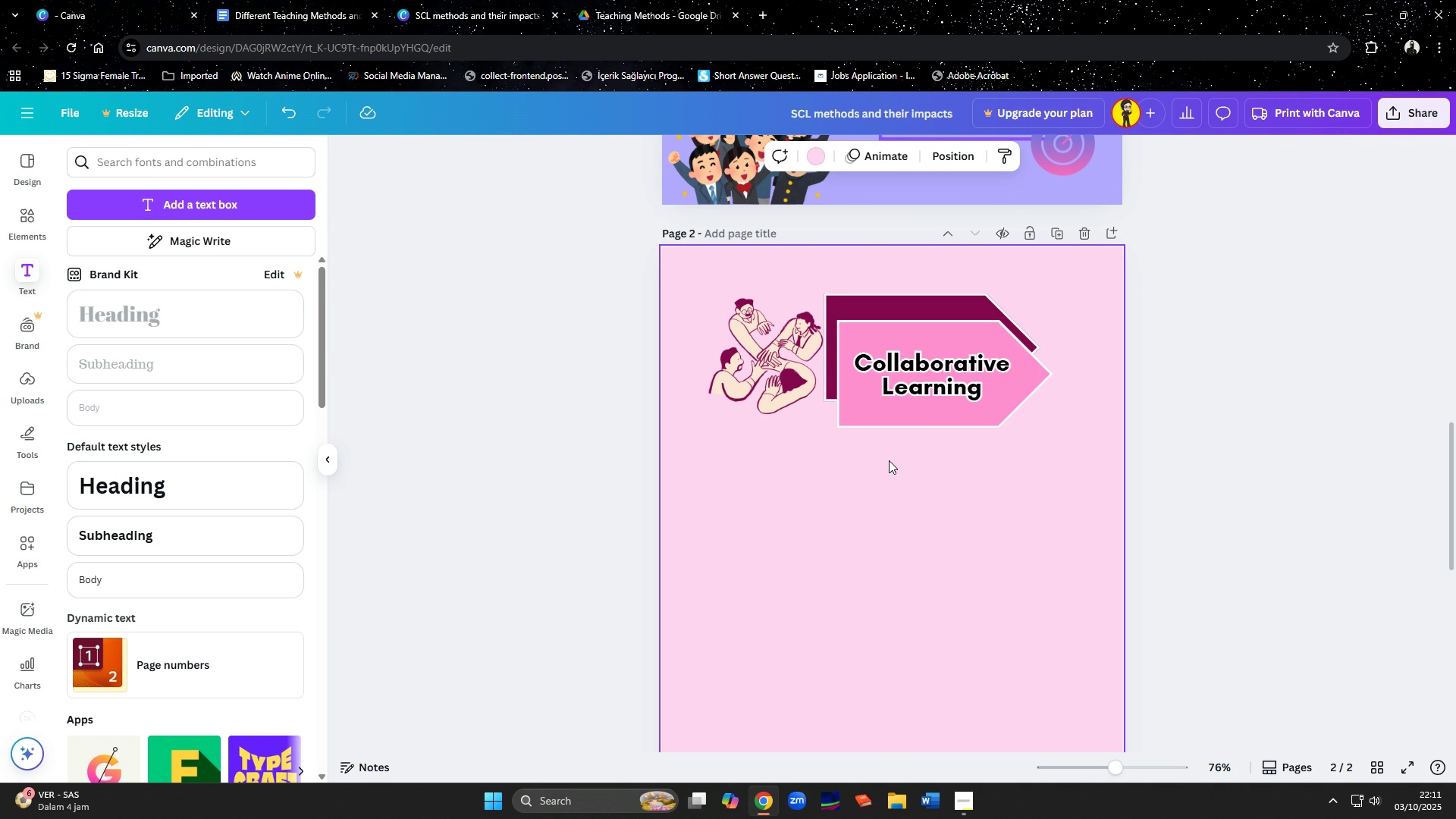 
scroll: coordinate [889, 460], scroll_direction: up, amount: 2.0
 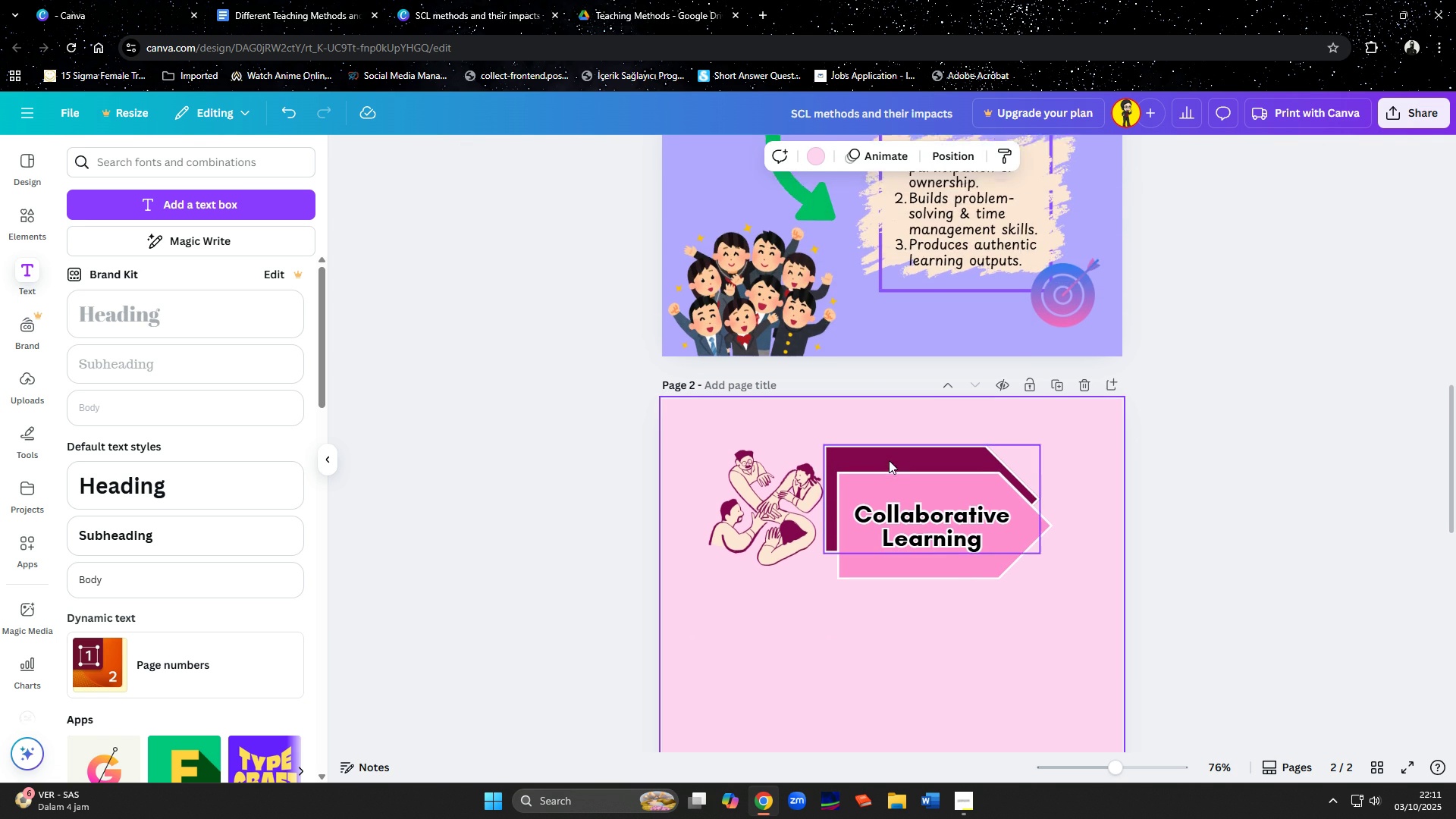 
scroll: coordinate [889, 460], scroll_direction: down, amount: 2.0
 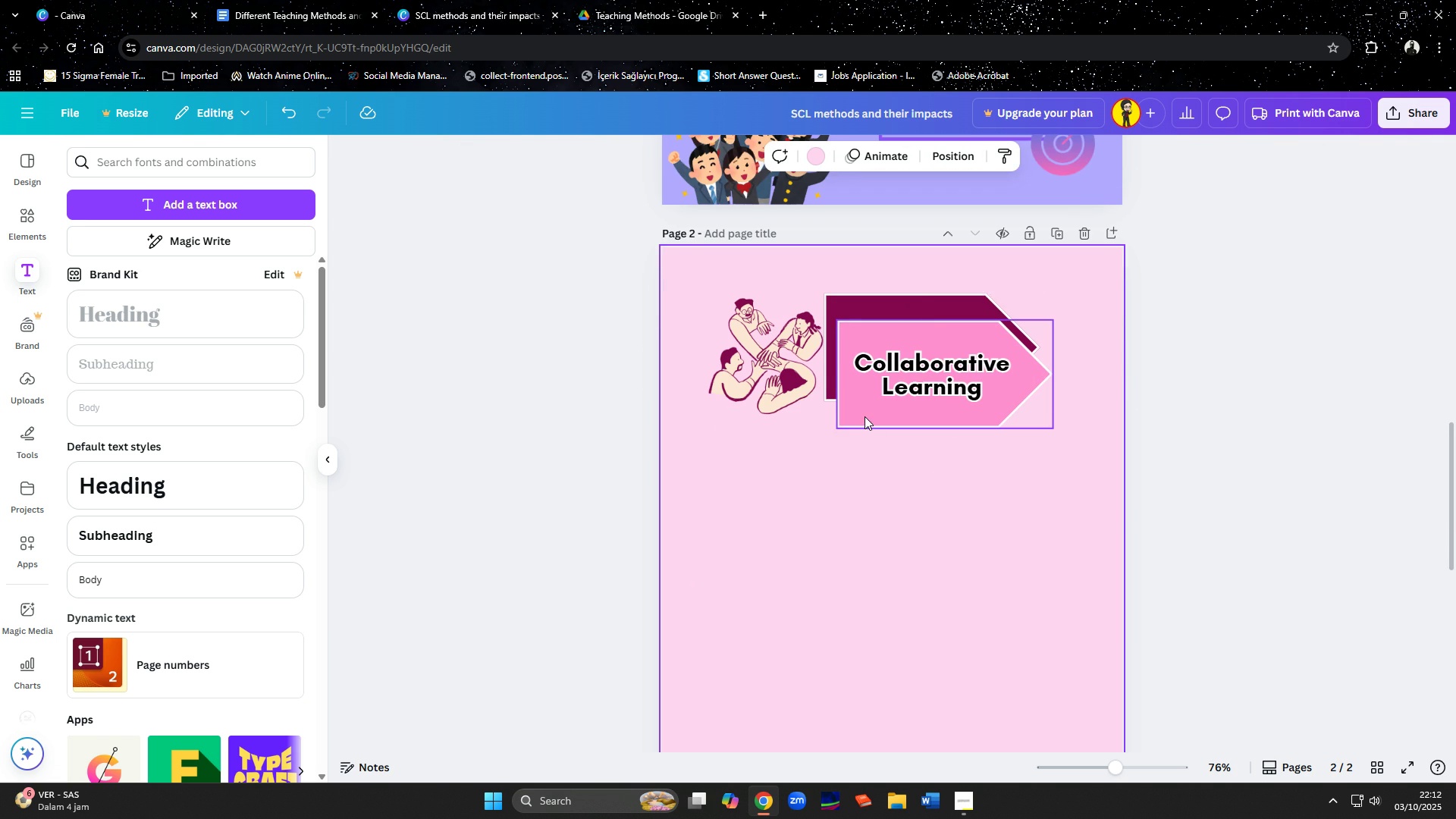 
left_click([864, 416])
 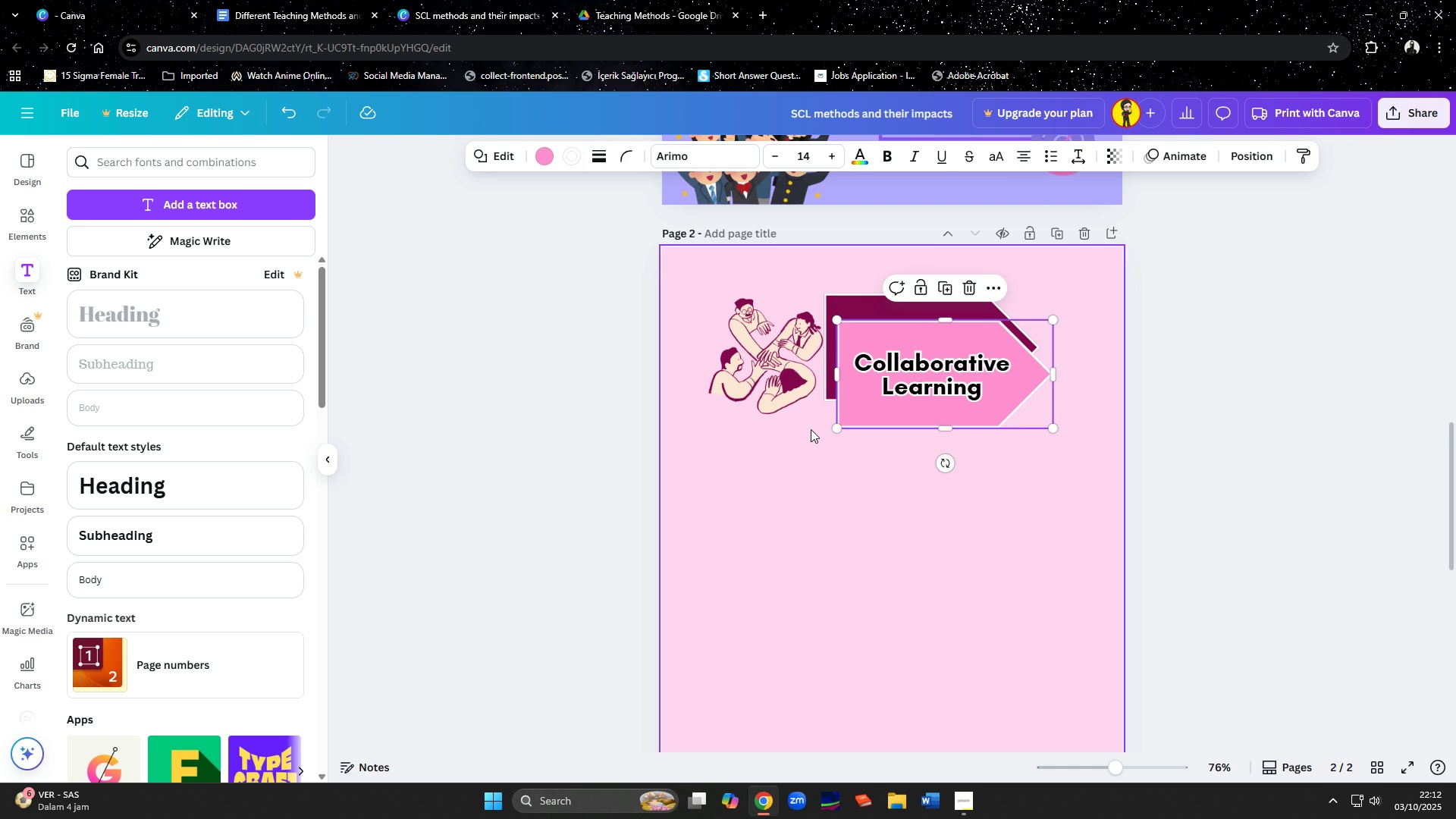 
left_click([810, 435])
 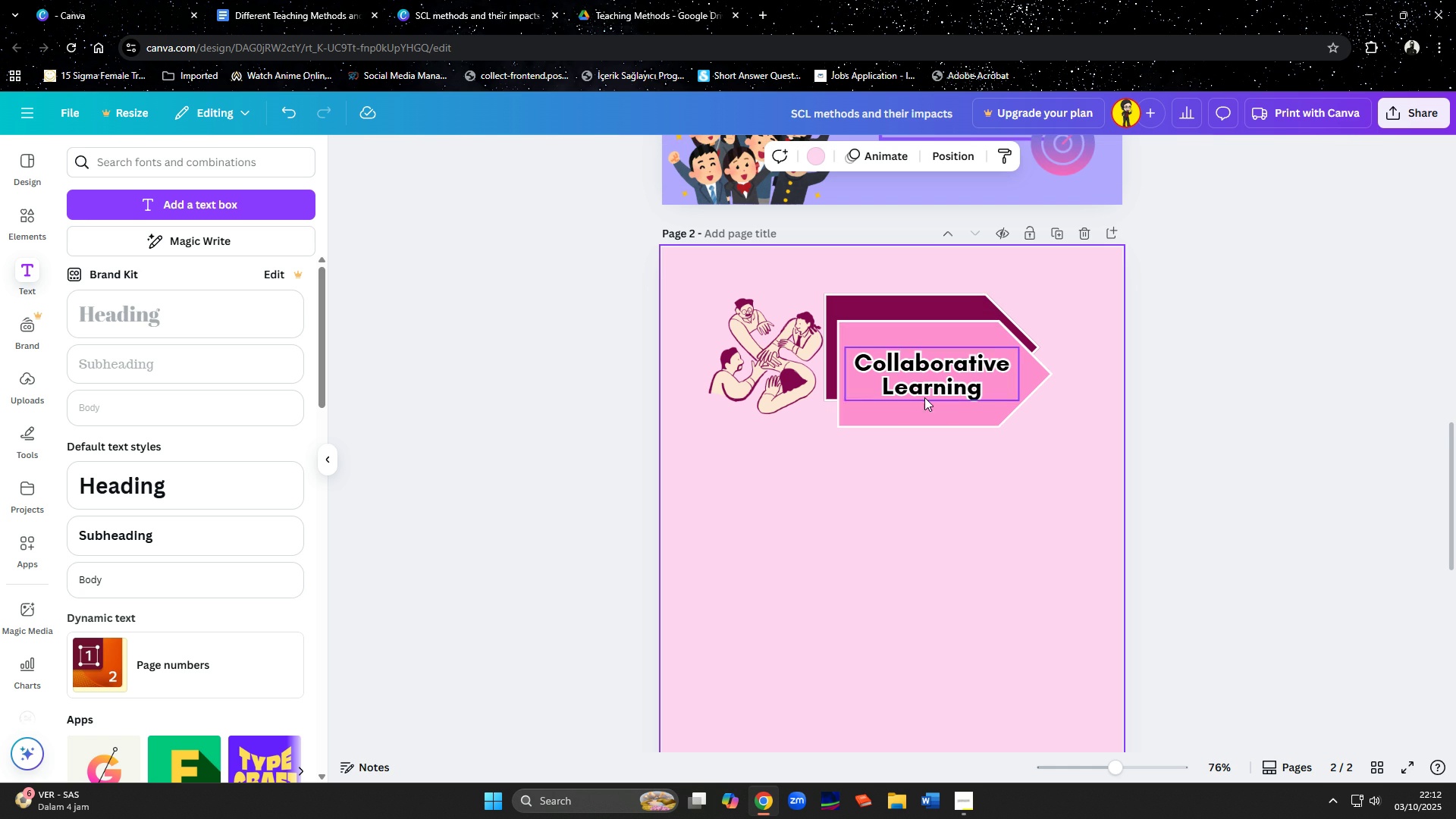 
left_click([916, 418])
 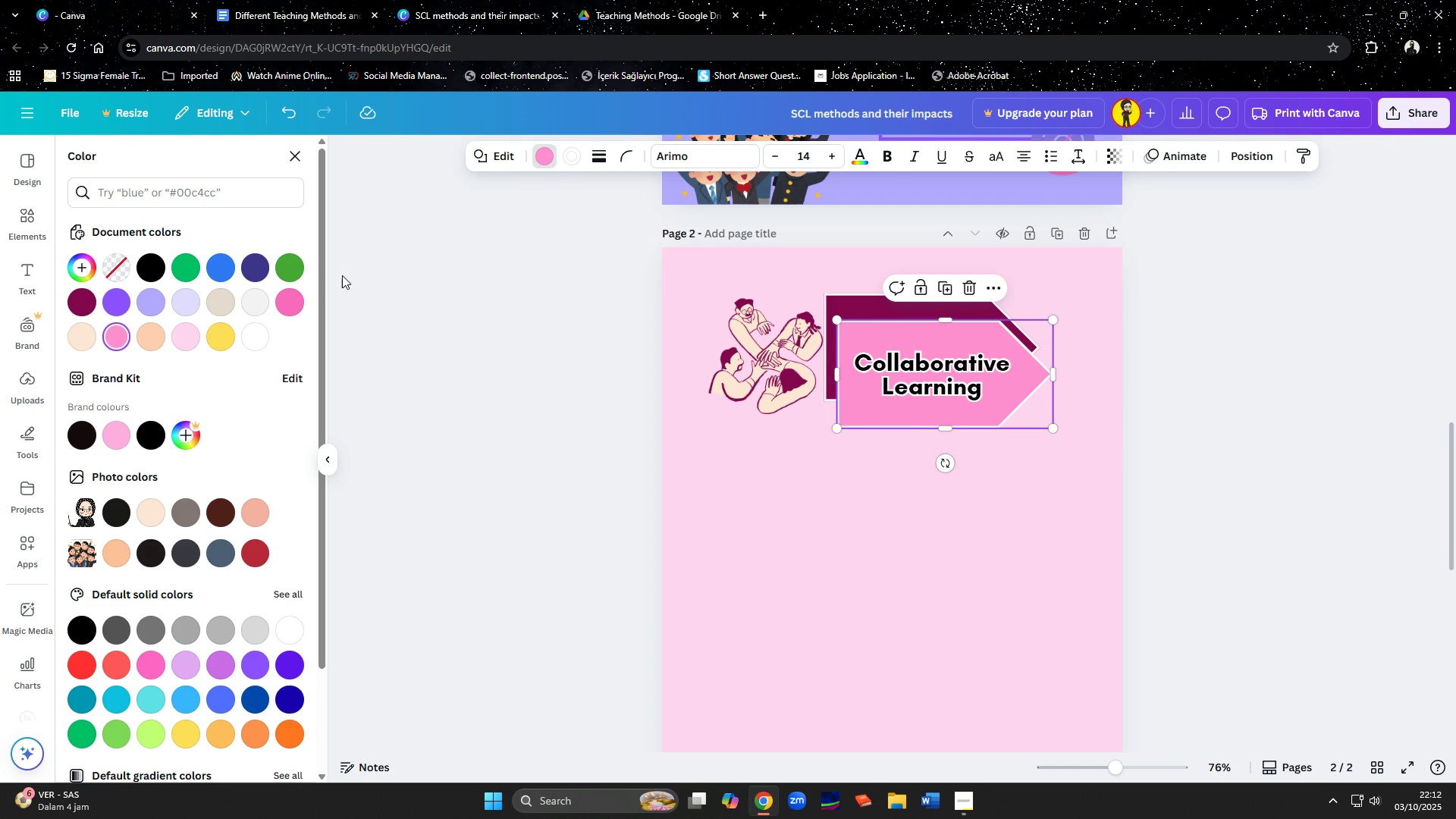 
left_click([264, 332])
 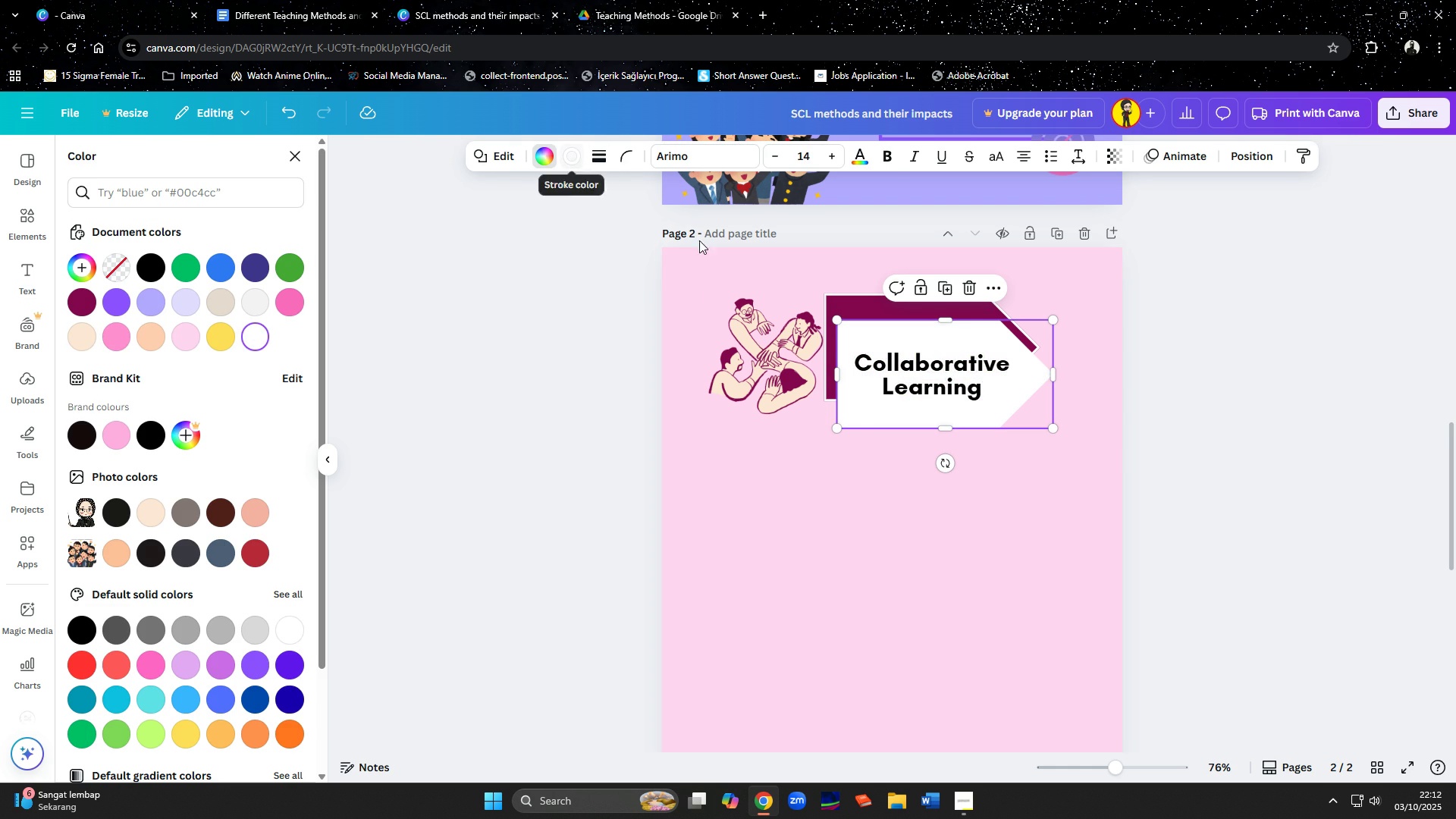 
left_click([923, 370])
 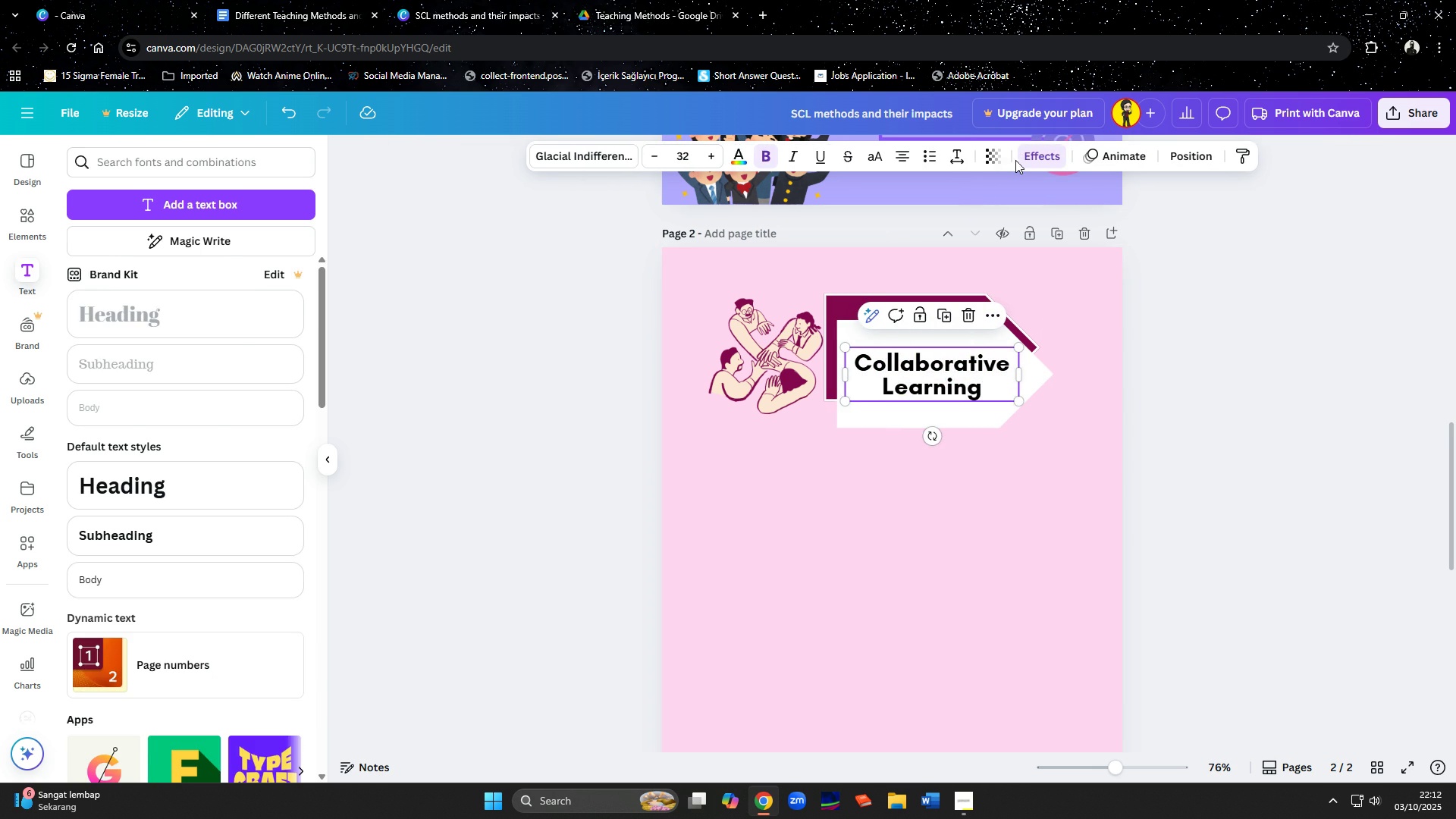 
left_click([1031, 158])
 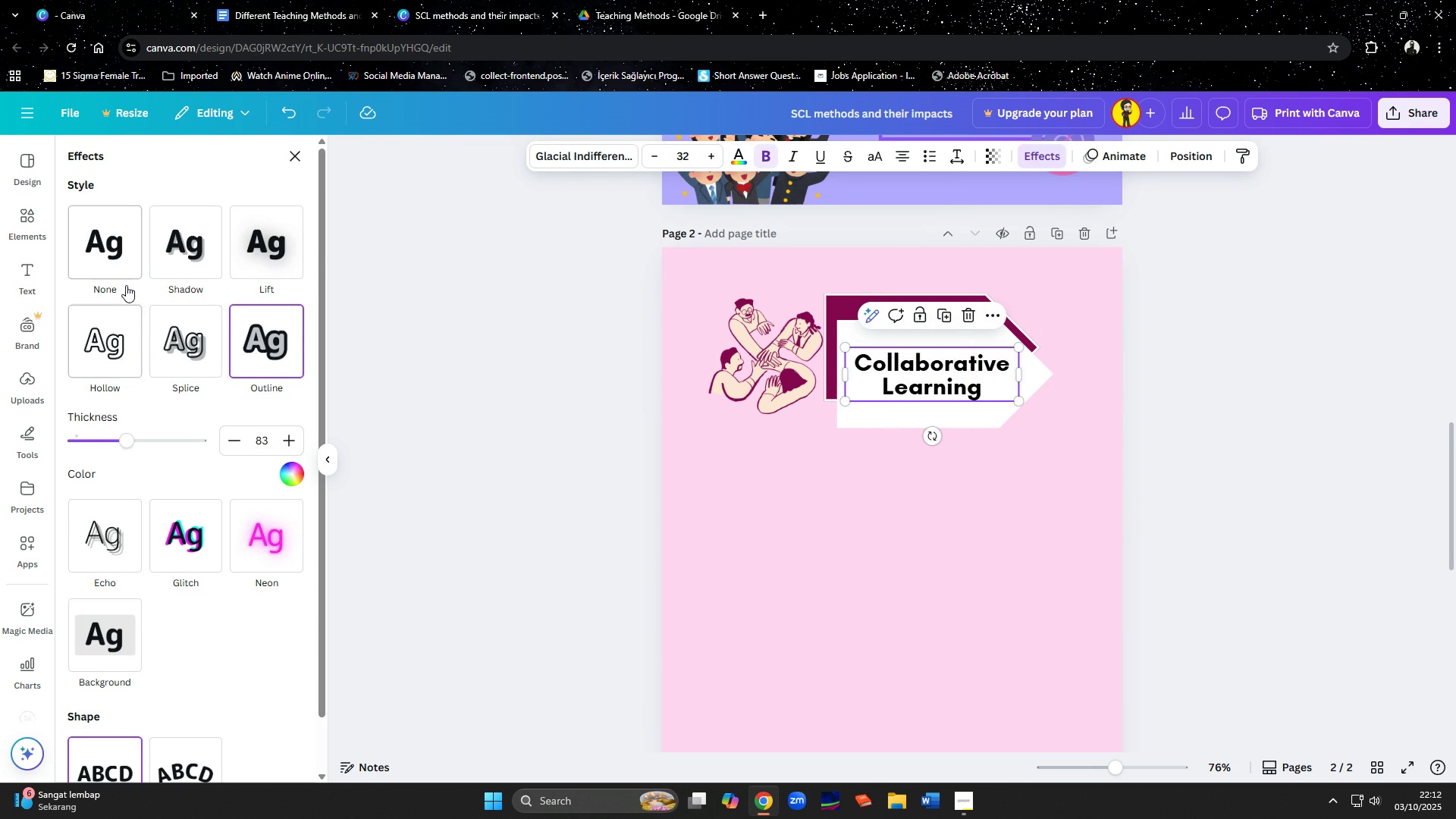 
left_click([114, 240])
 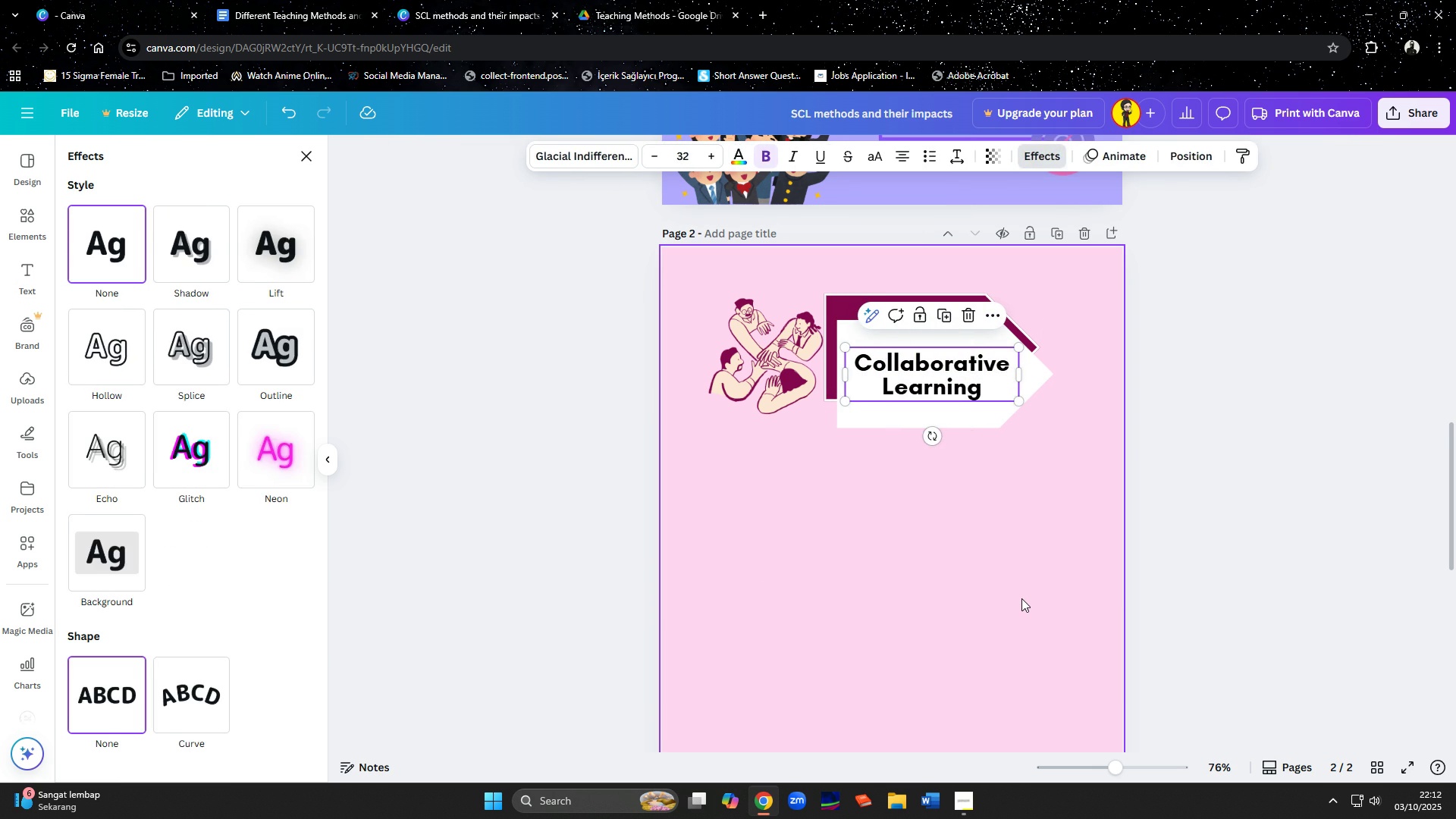 
left_click([1017, 595])
 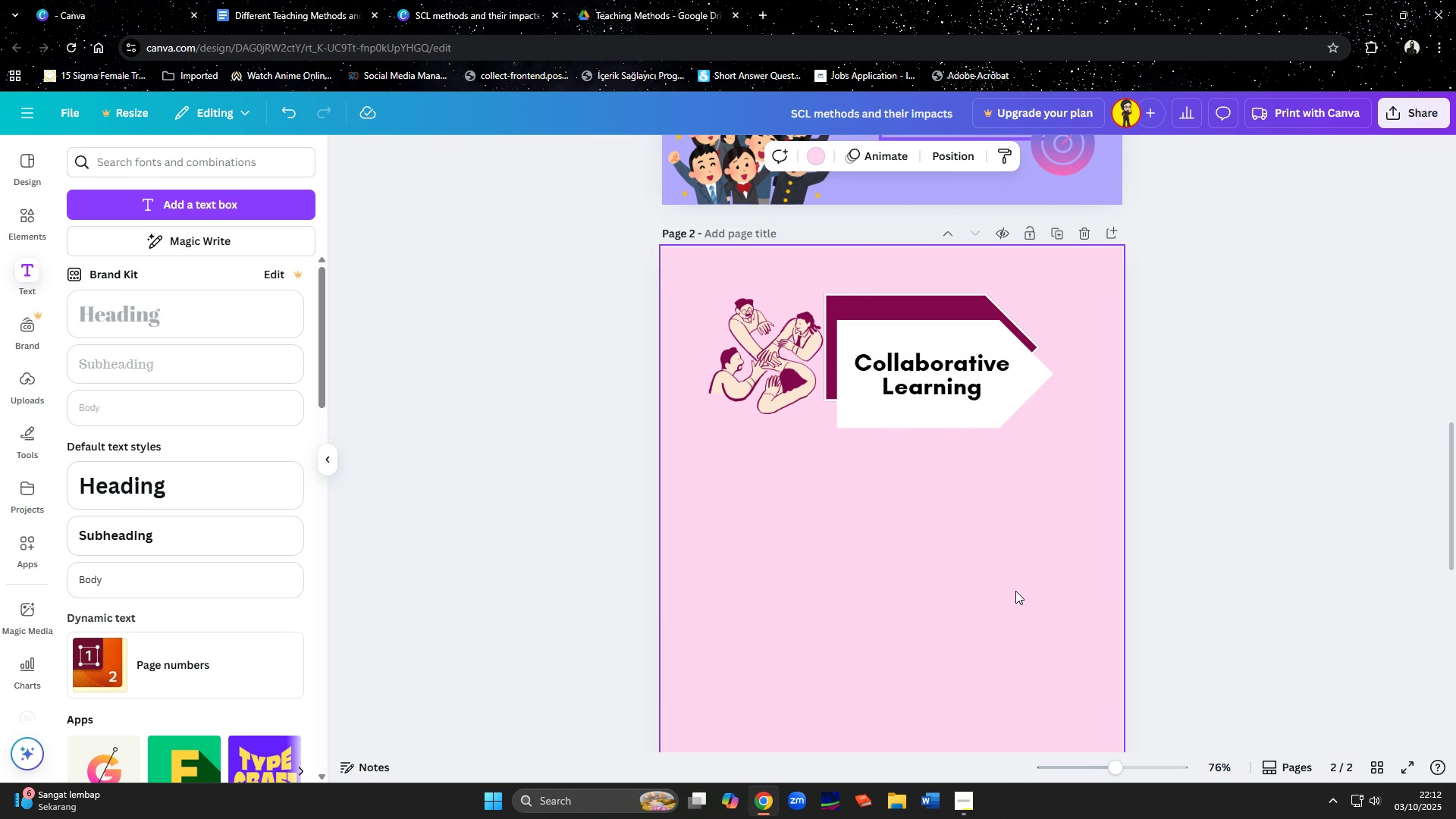 
left_click([931, 415])
 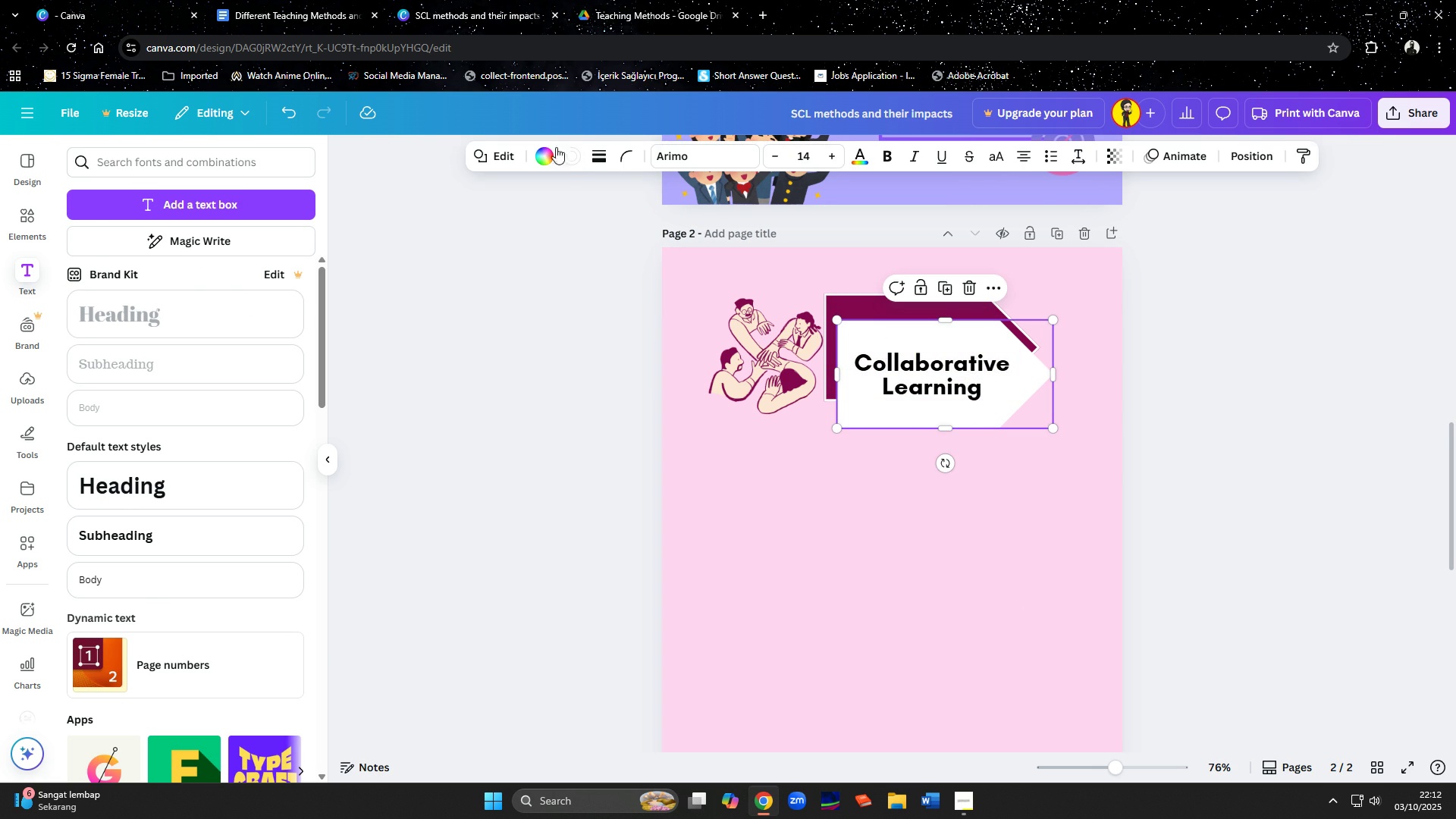 
left_click([572, 162])
 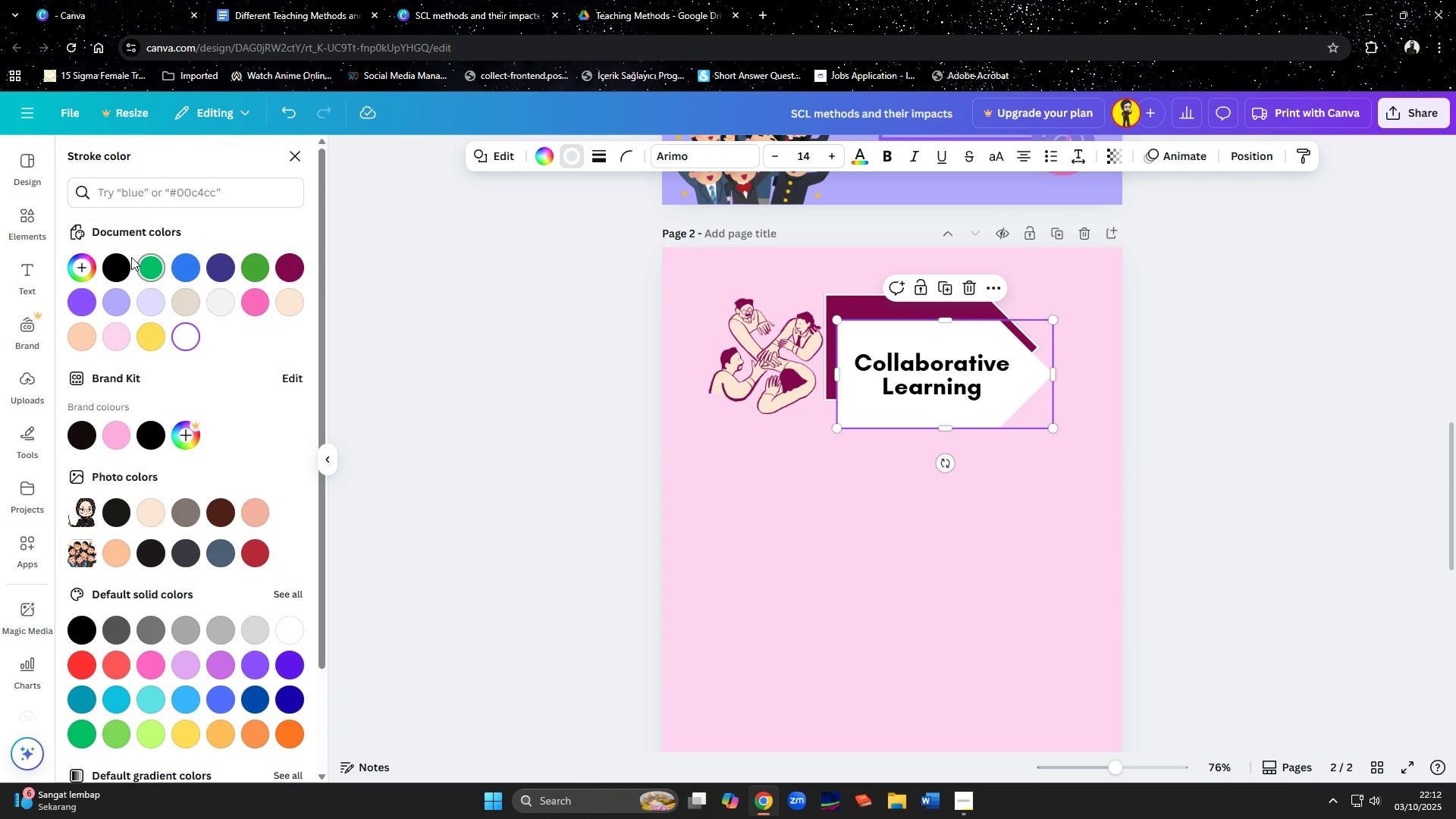 
left_click([124, 259])
 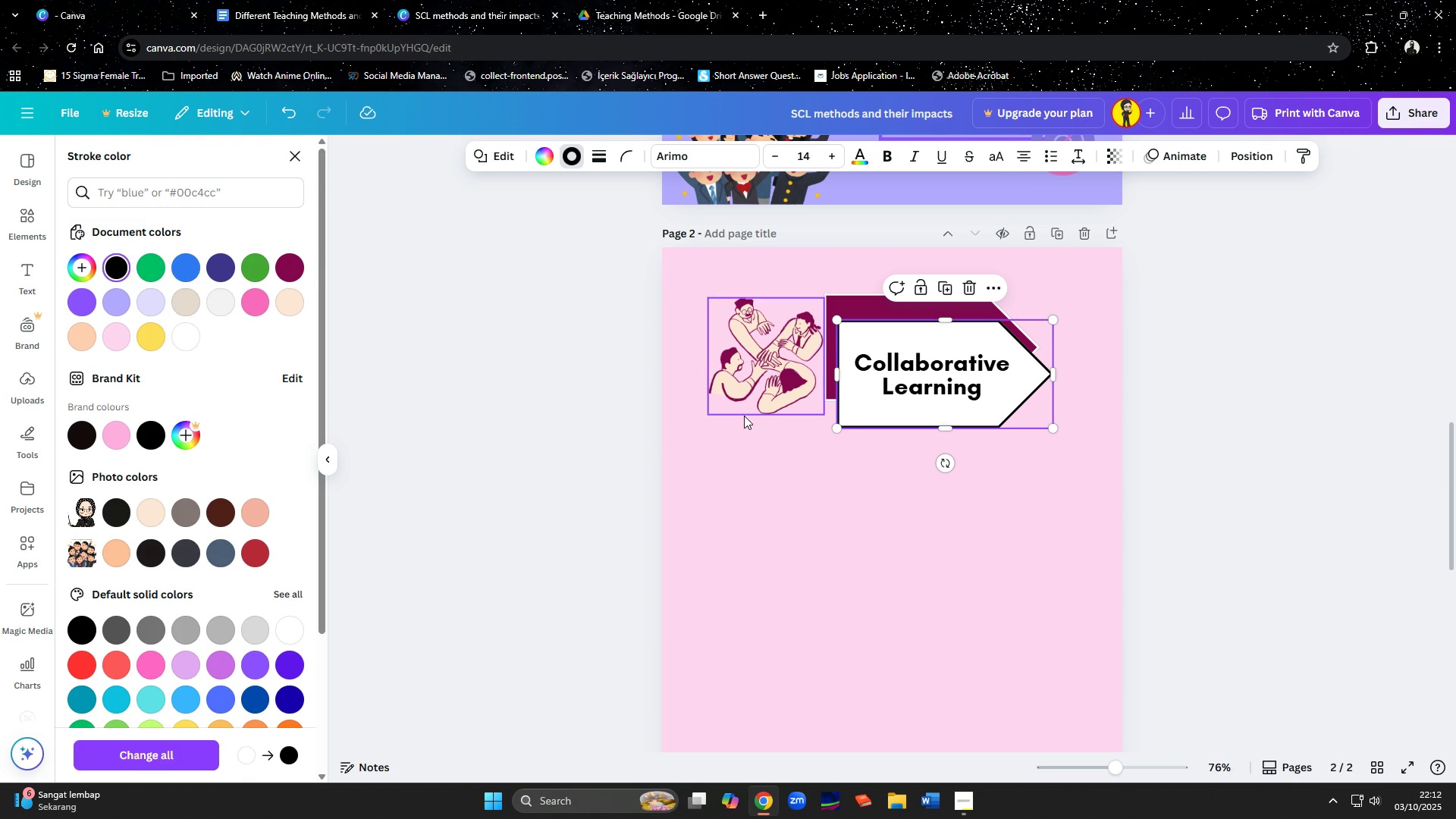 
left_click([744, 416])
 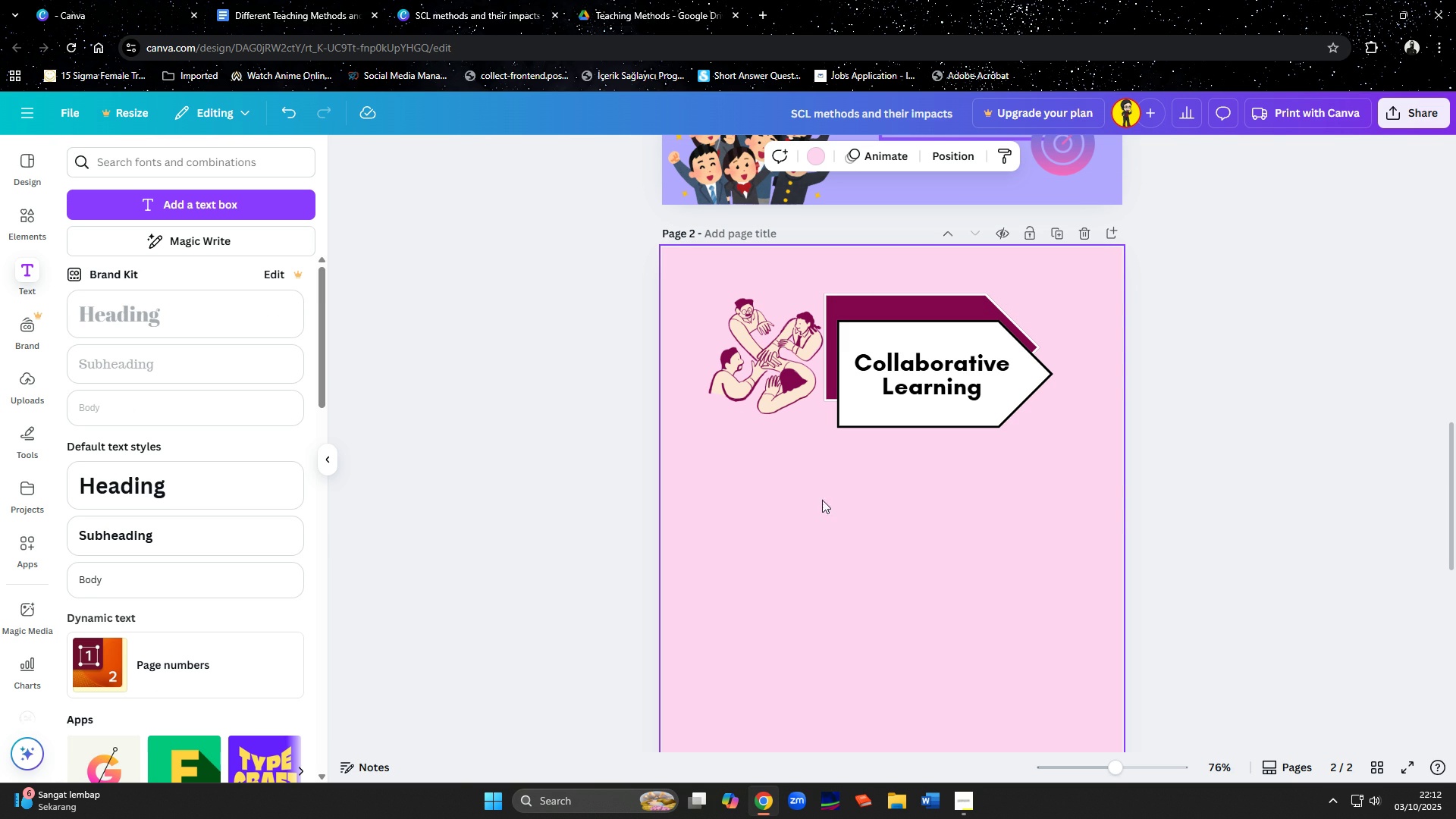 
left_click([879, 424])
 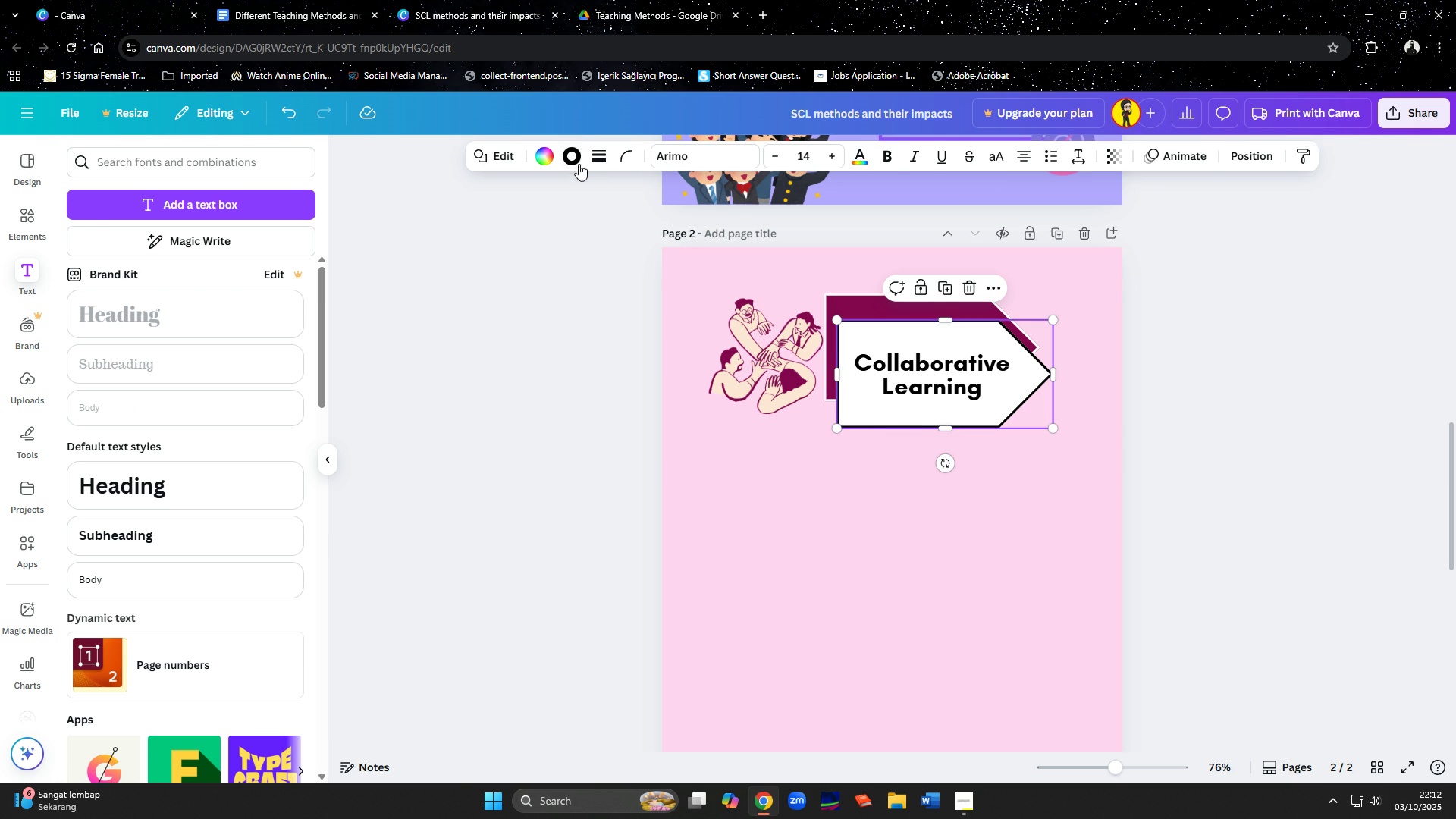 
left_click([575, 160])
 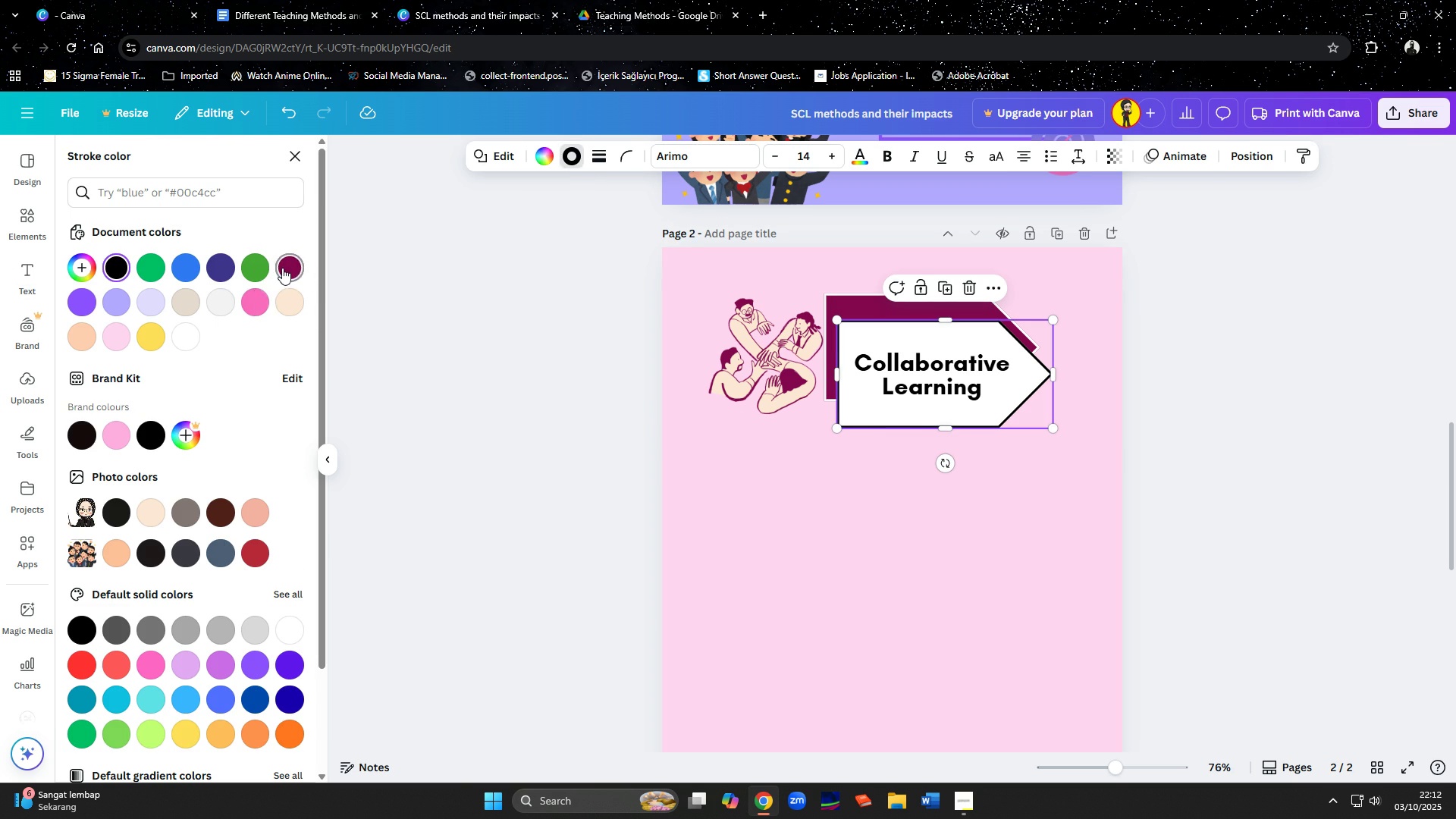 
left_click([282, 268])
 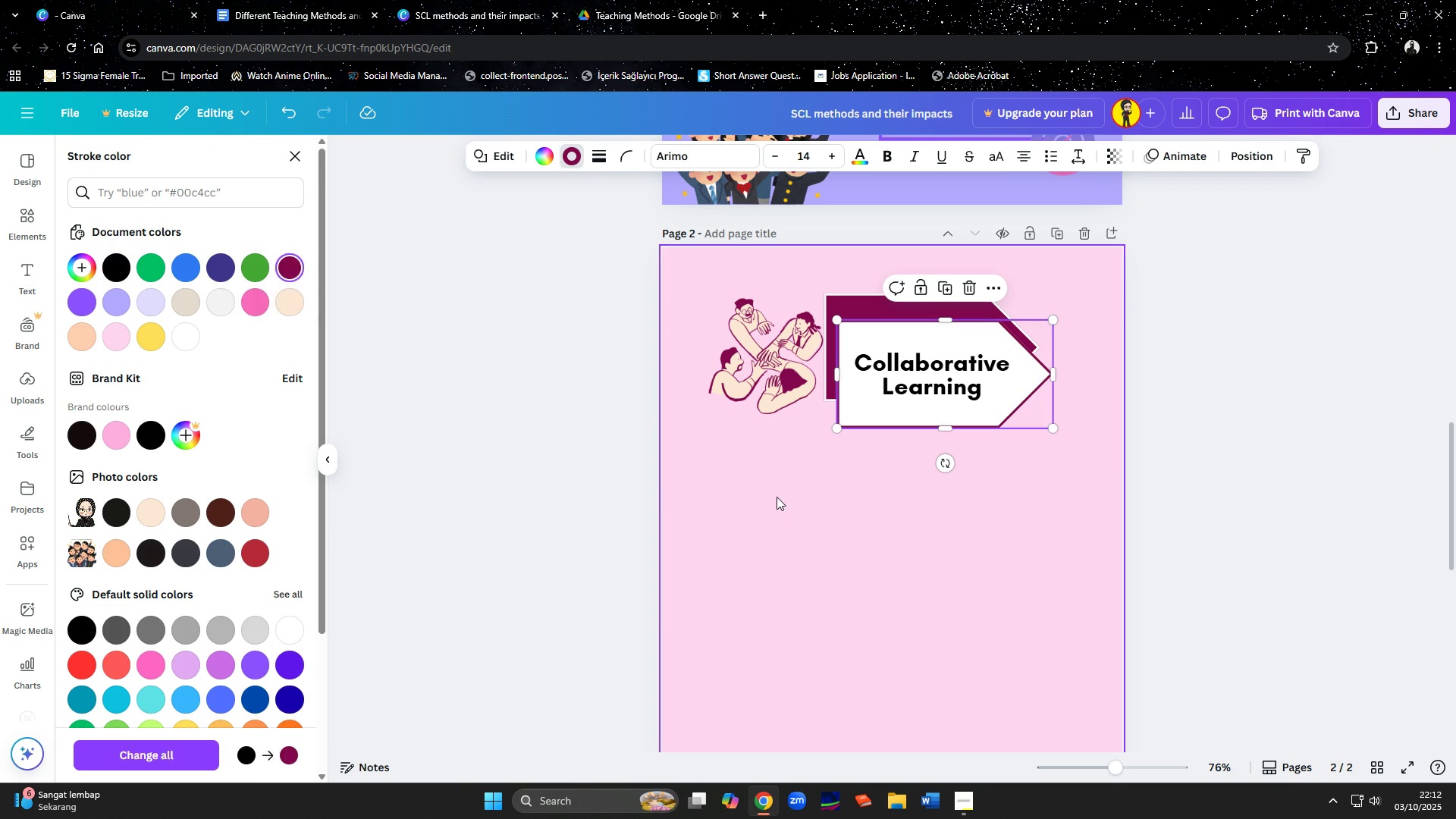 
left_click([777, 497])
 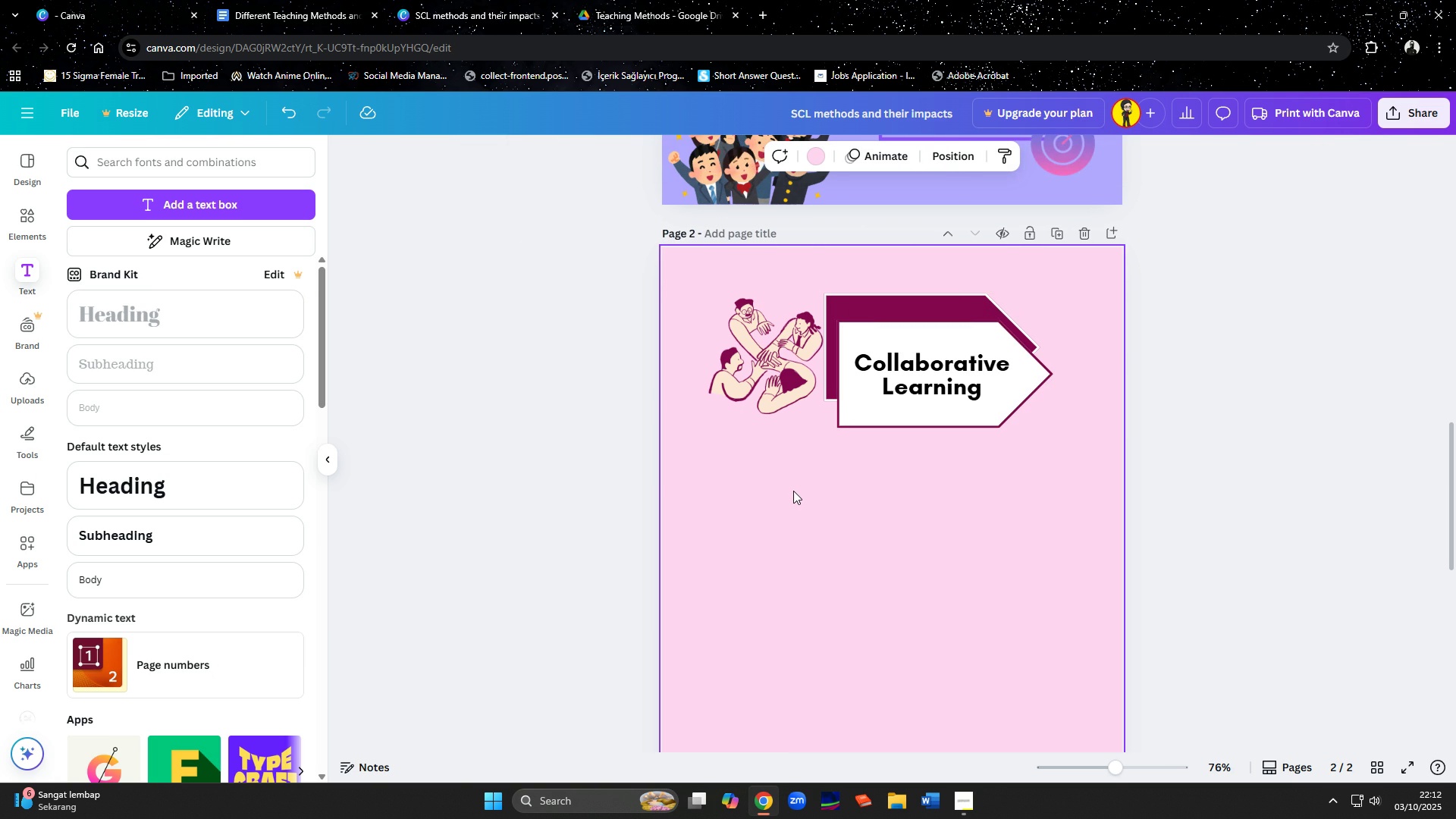 
scroll: coordinate [793, 490], scroll_direction: down, amount: 2.0
 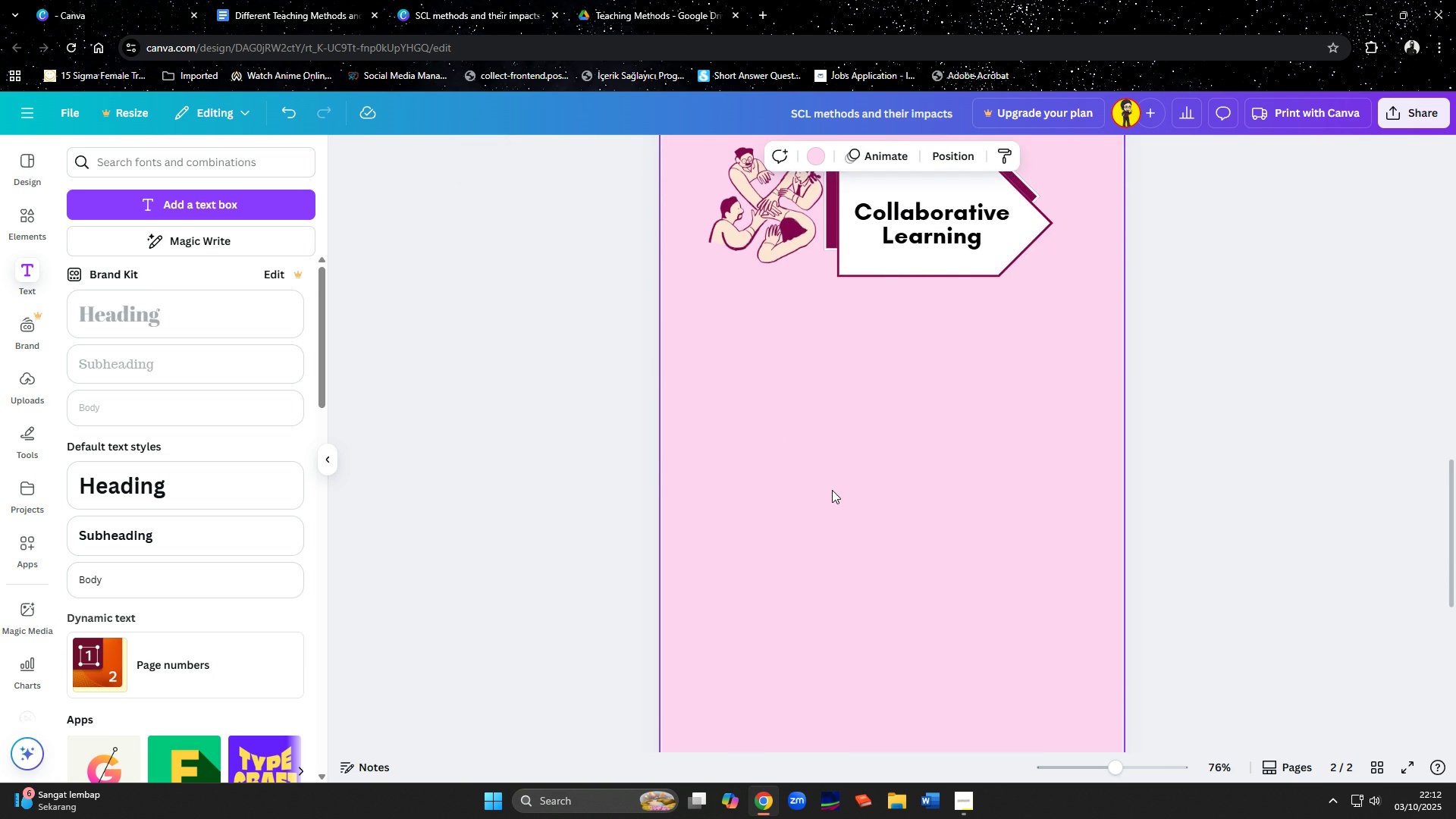 
scroll: coordinate [832, 490], scroll_direction: up, amount: 2.0
 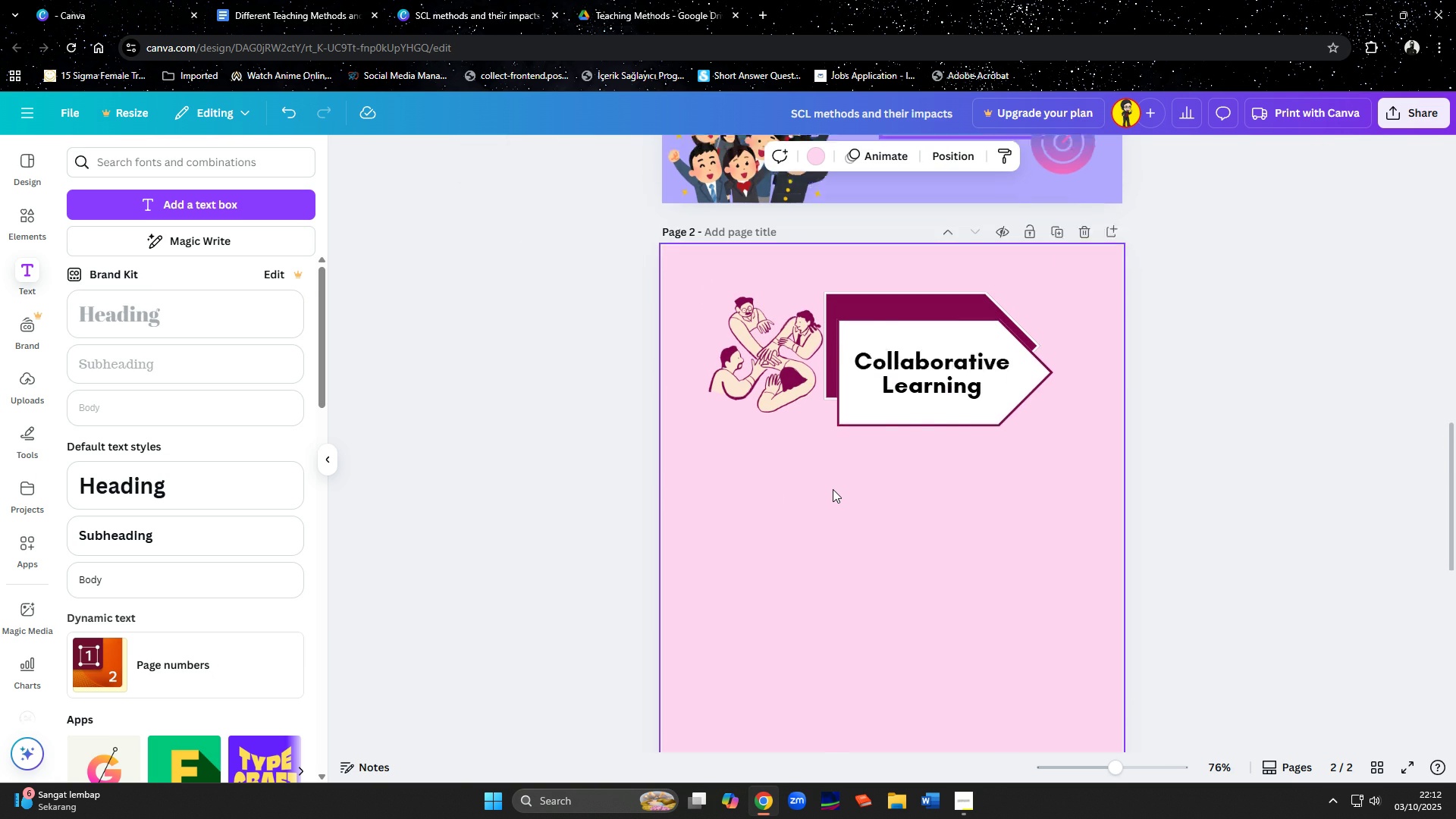 
scroll: coordinate [833, 489], scroll_direction: down, amount: 2.0
 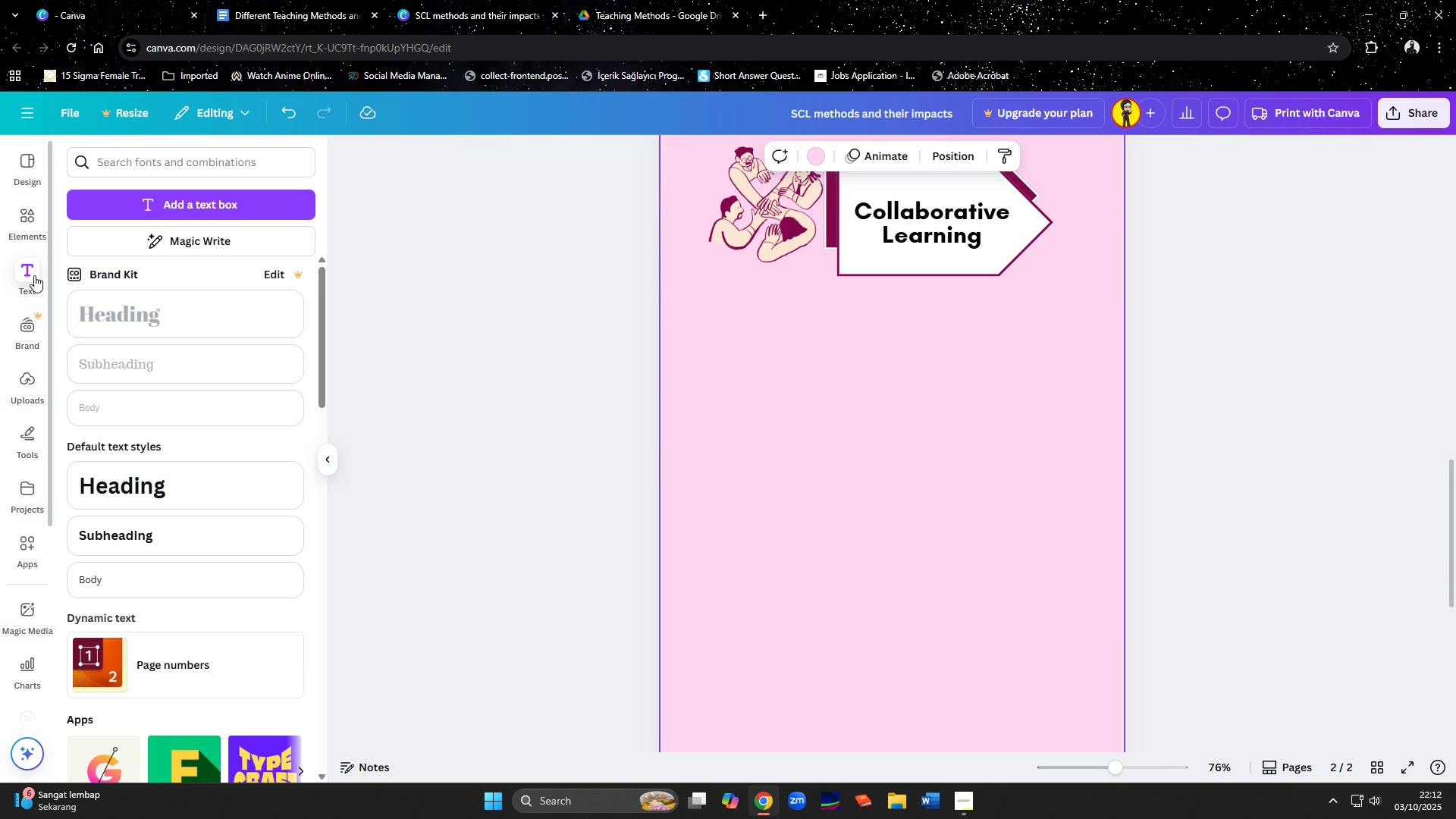 
left_click([25, 225])
 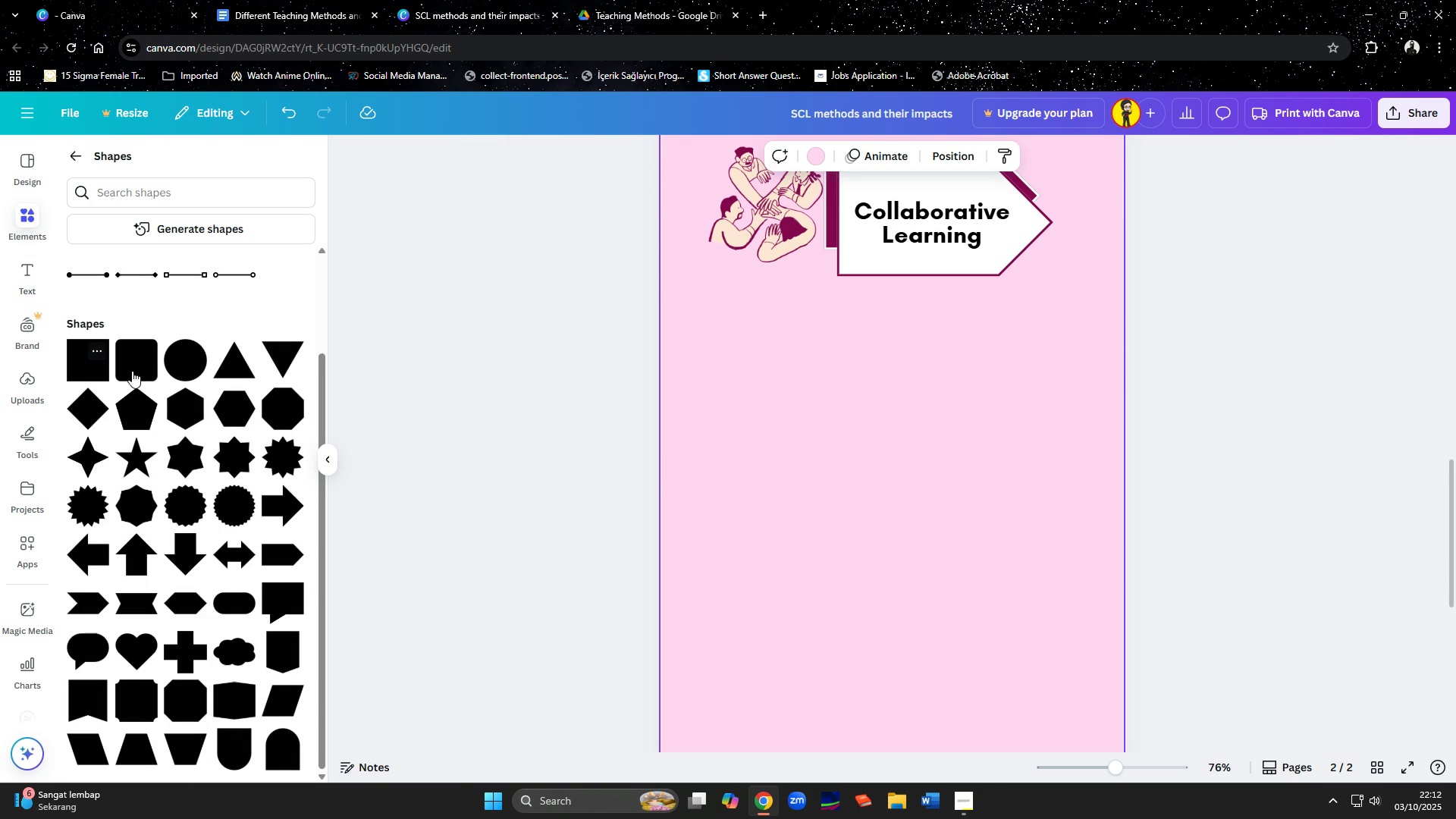 
left_click([153, 374])
 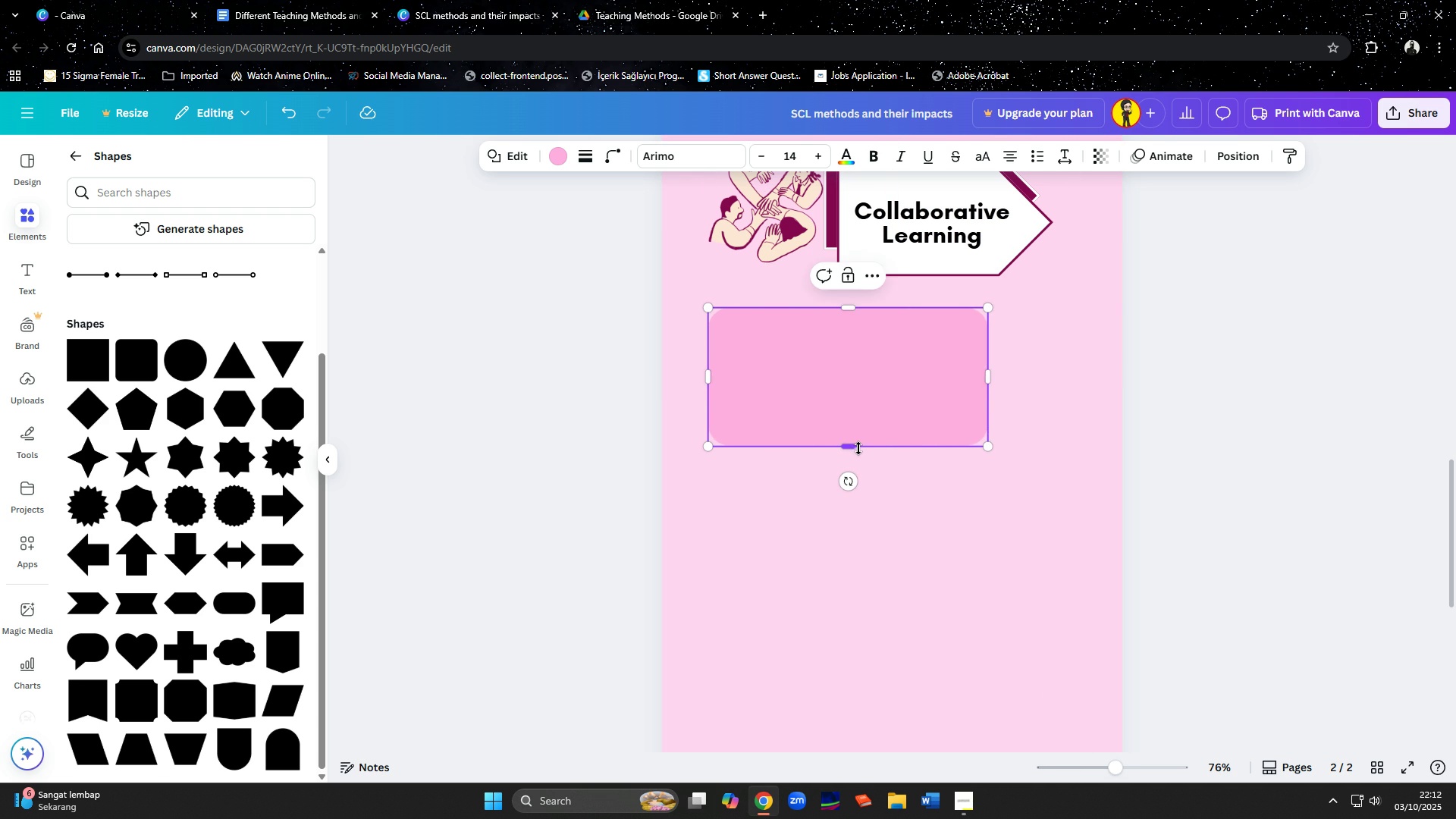 
wait(15.92)
 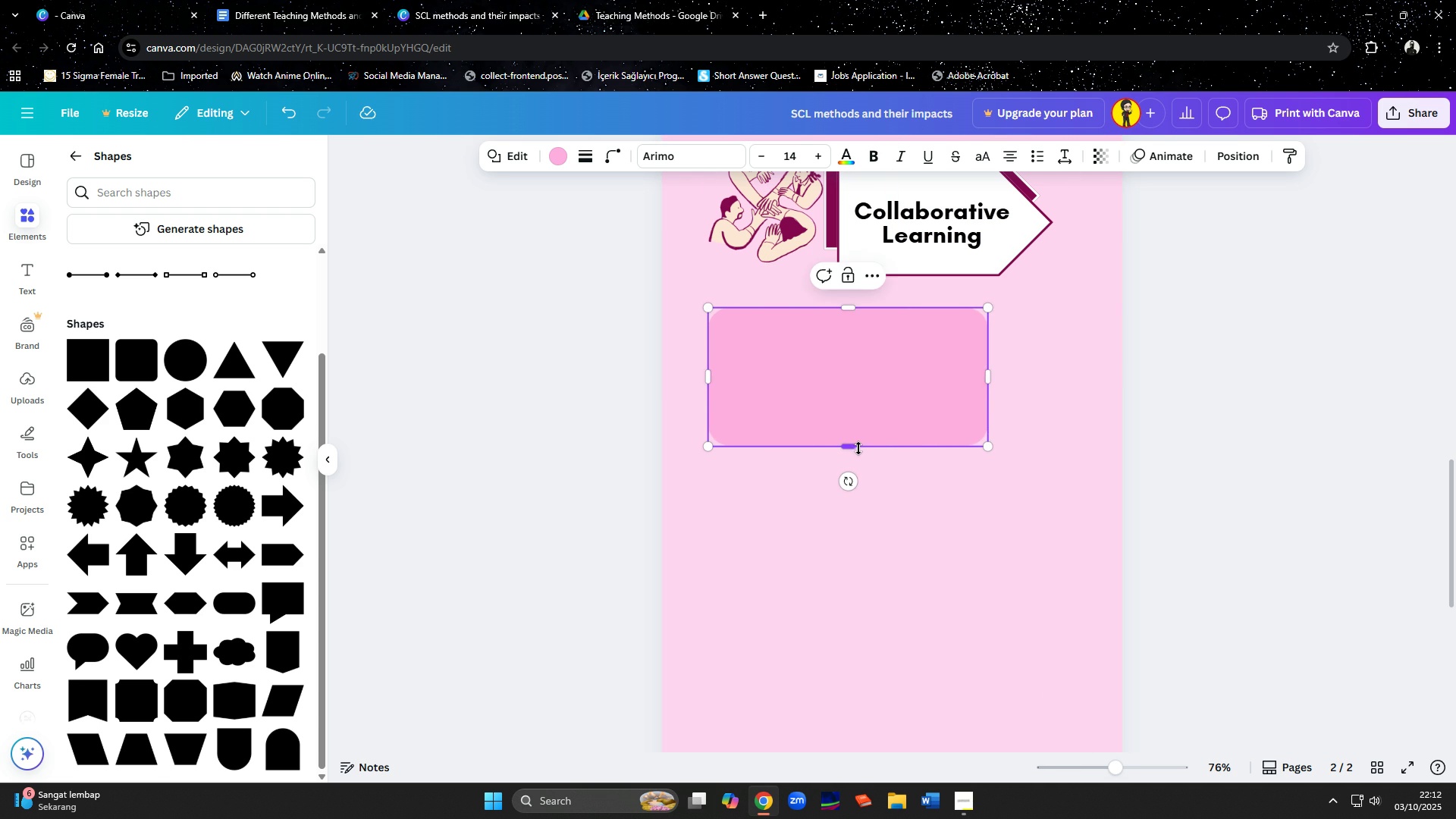 
left_click([562, 156])
 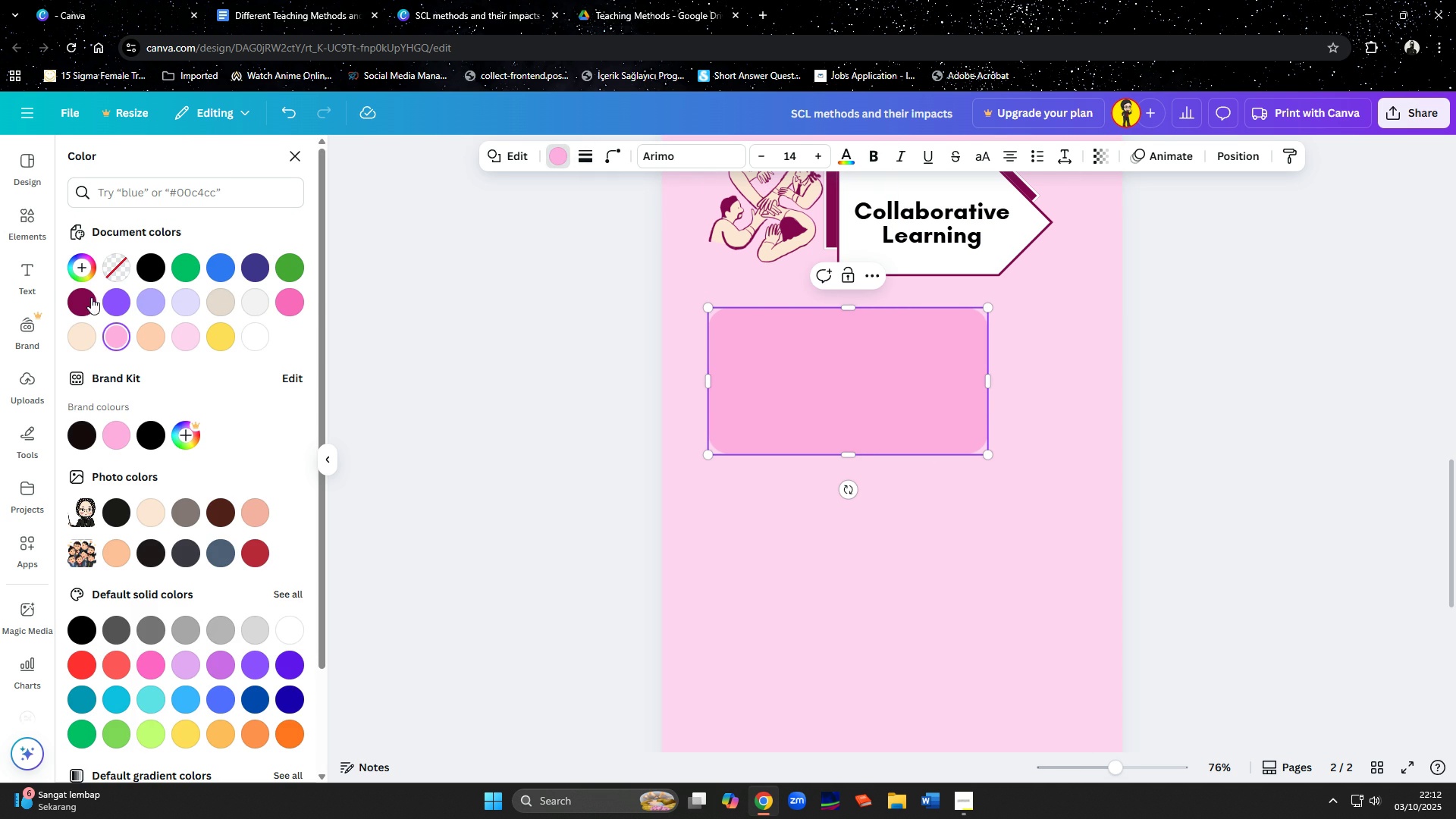 
left_click([88, 297])
 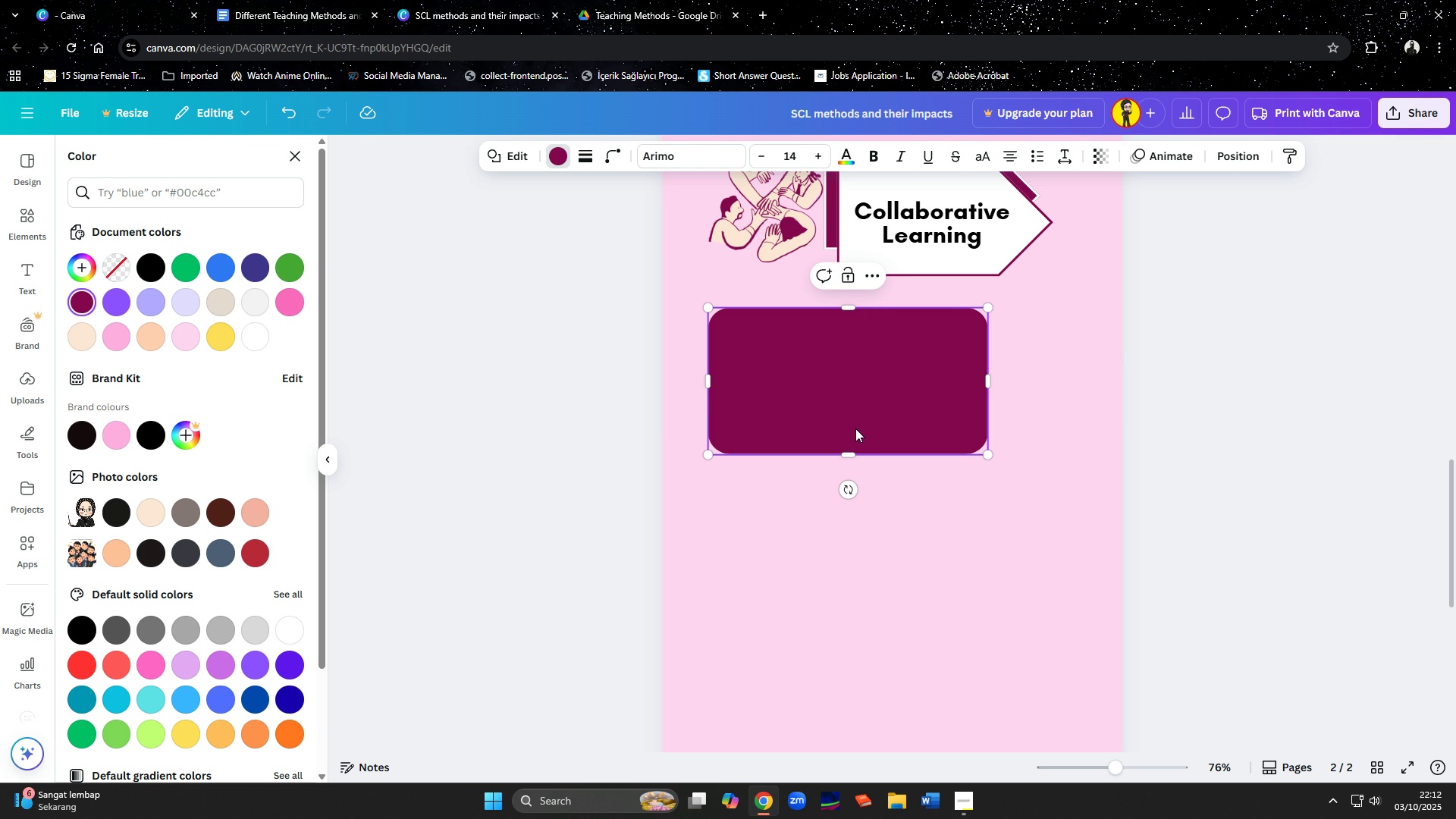 
left_click([839, 401])
 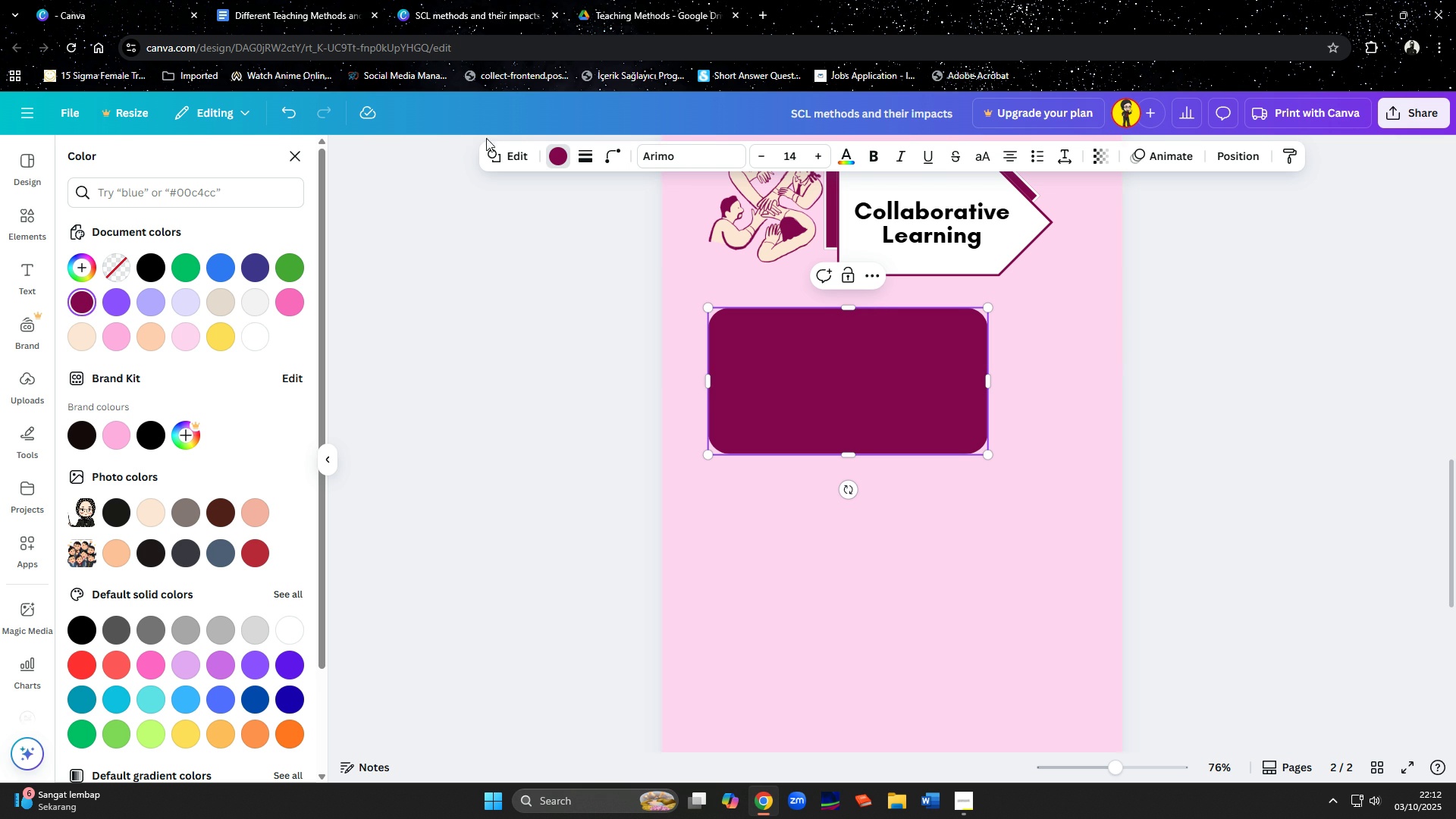 
left_click([279, 15])
 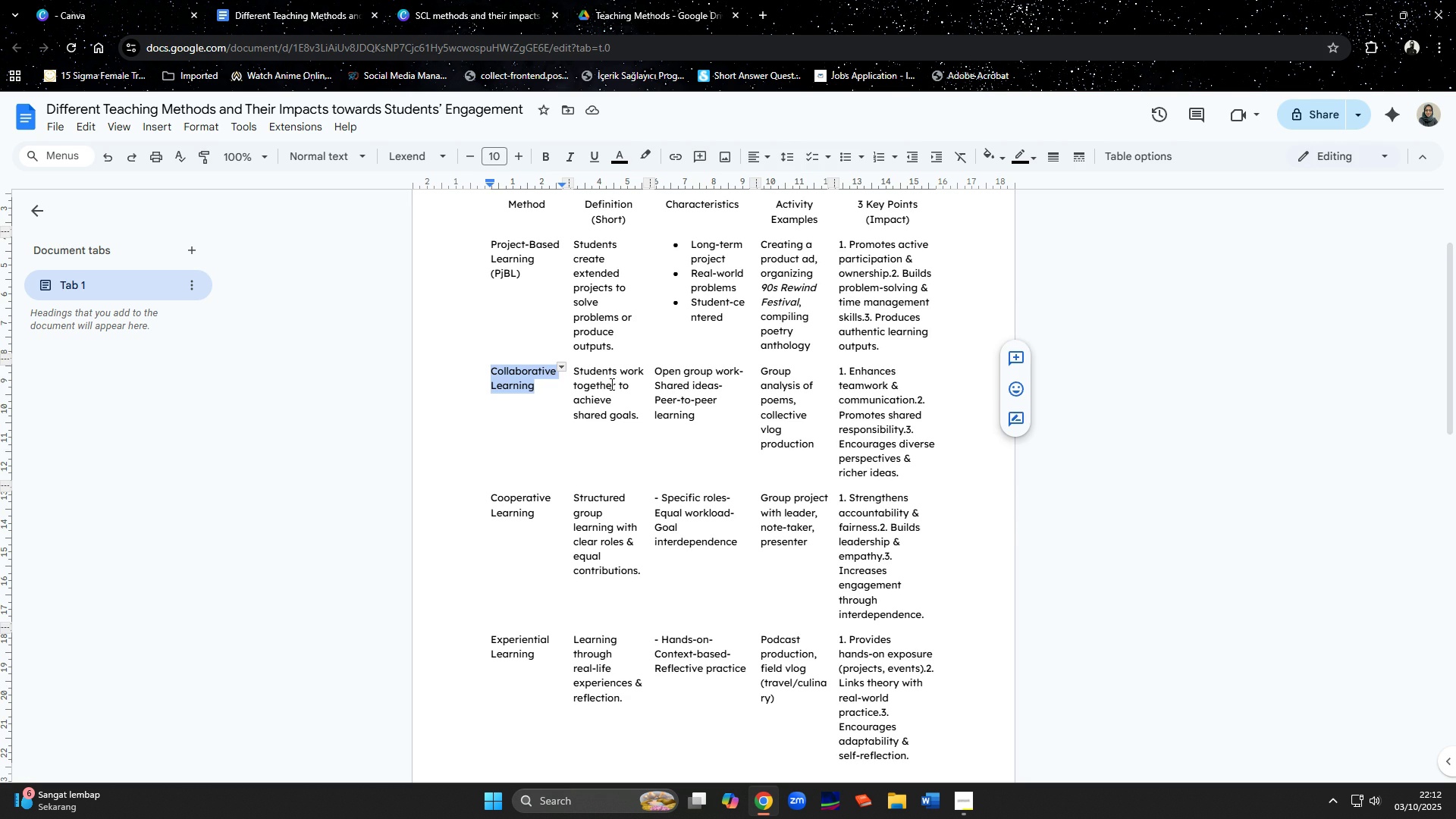 
scroll: coordinate [614, 381], scroll_direction: up, amount: 1.0
 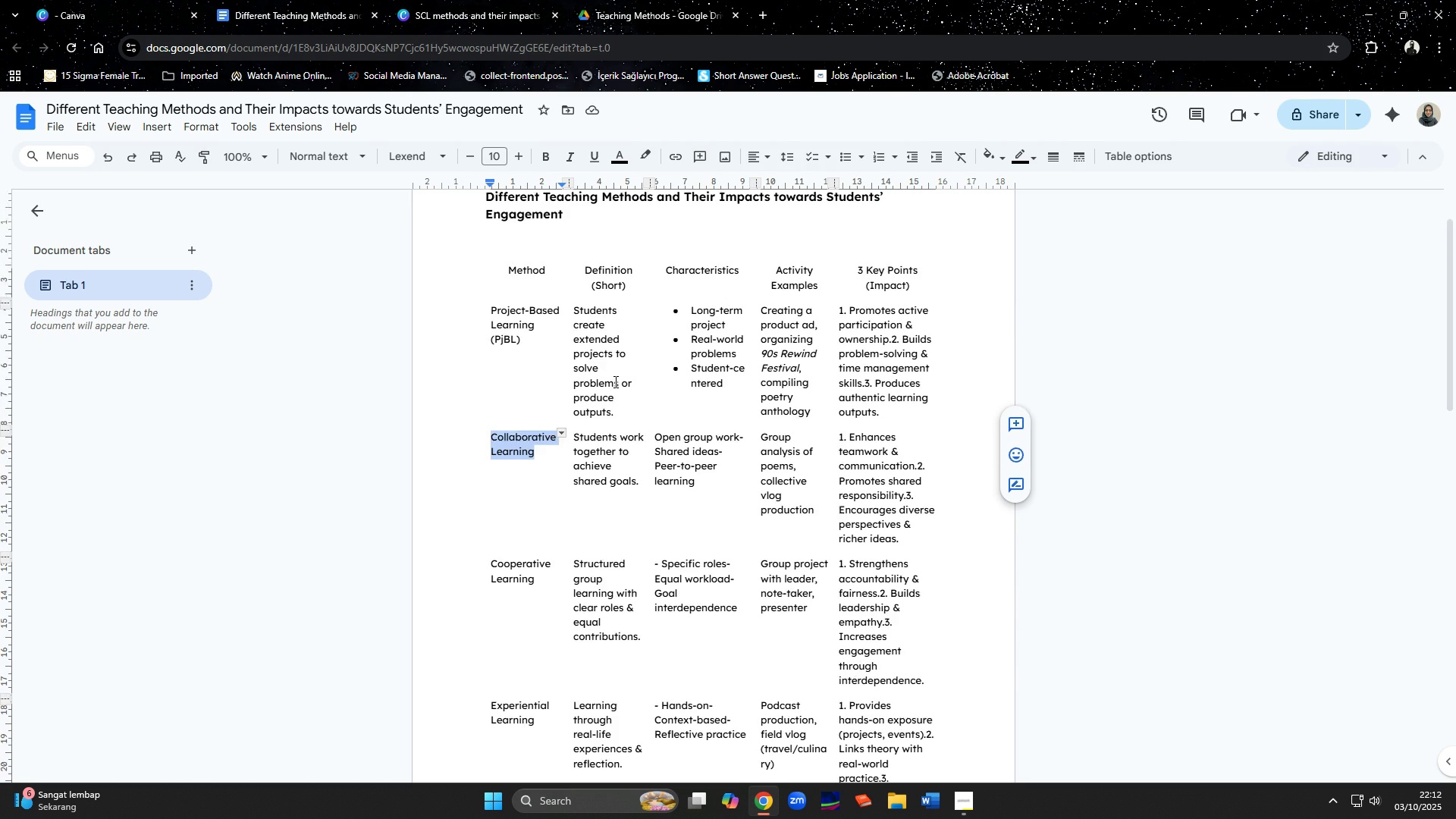 
scroll: coordinate [614, 381], scroll_direction: down, amount: 1.0